 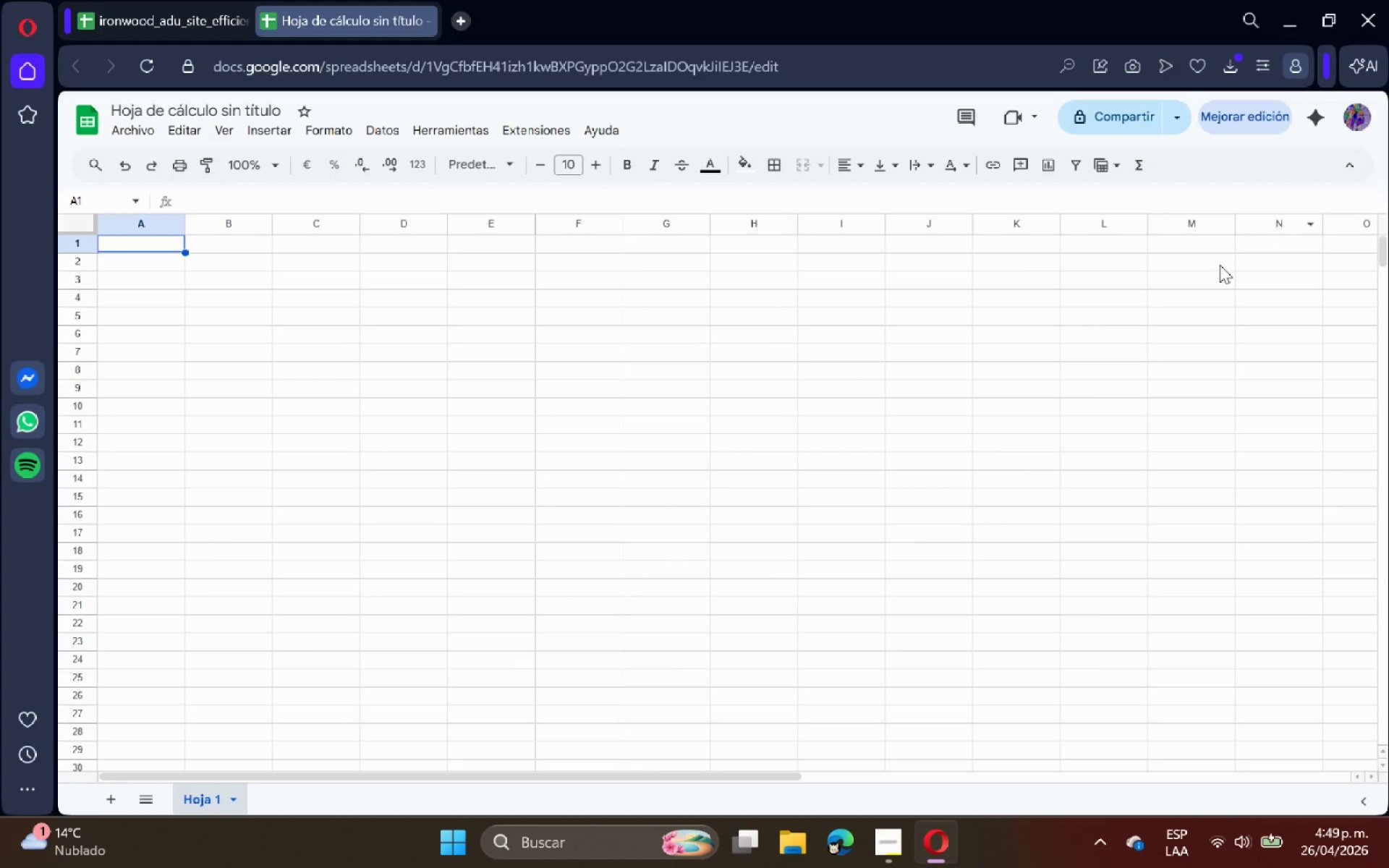 
double_click([214, 798])
 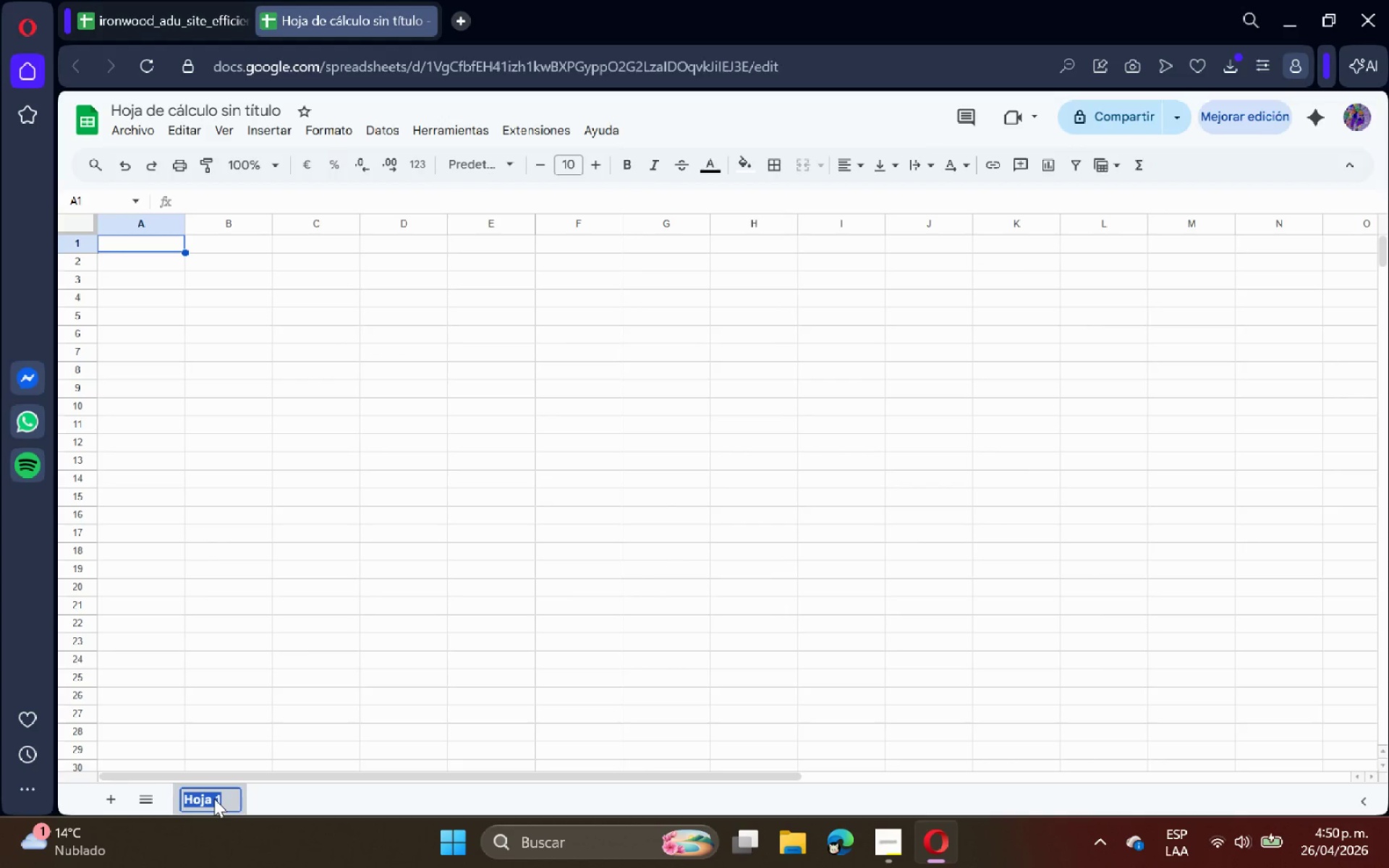 
type(Settings_Targets)
 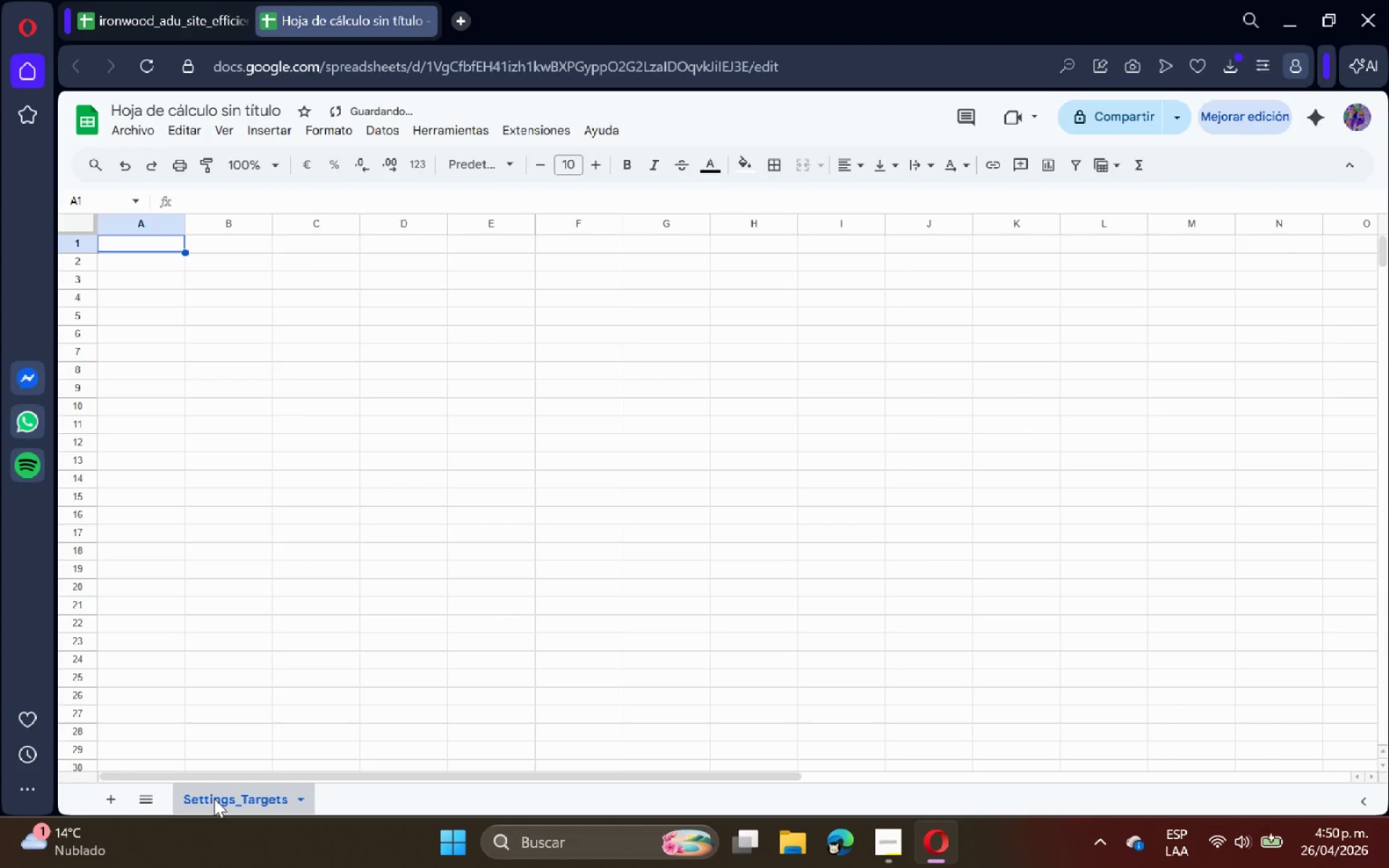 
 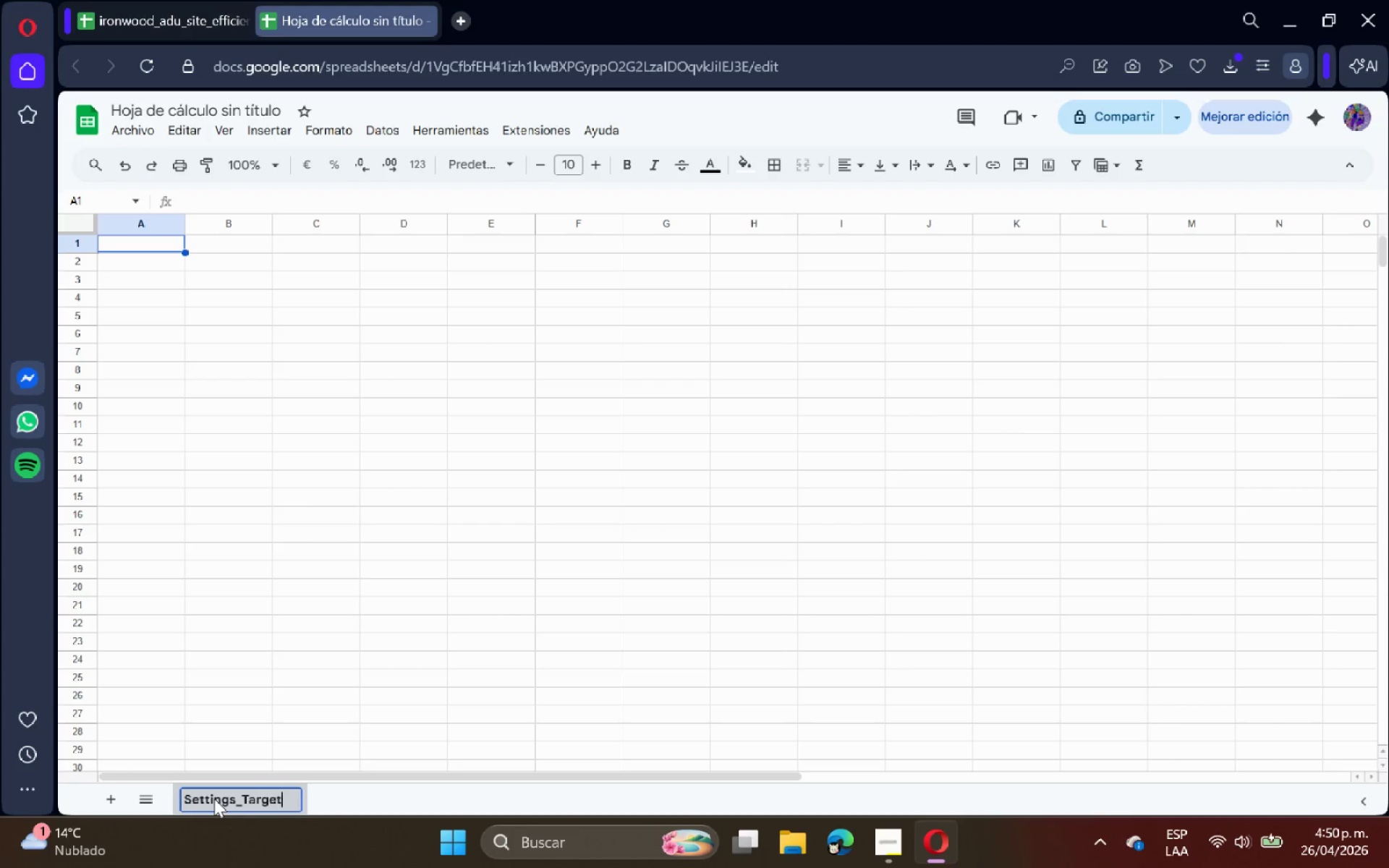 
key(Enter)
 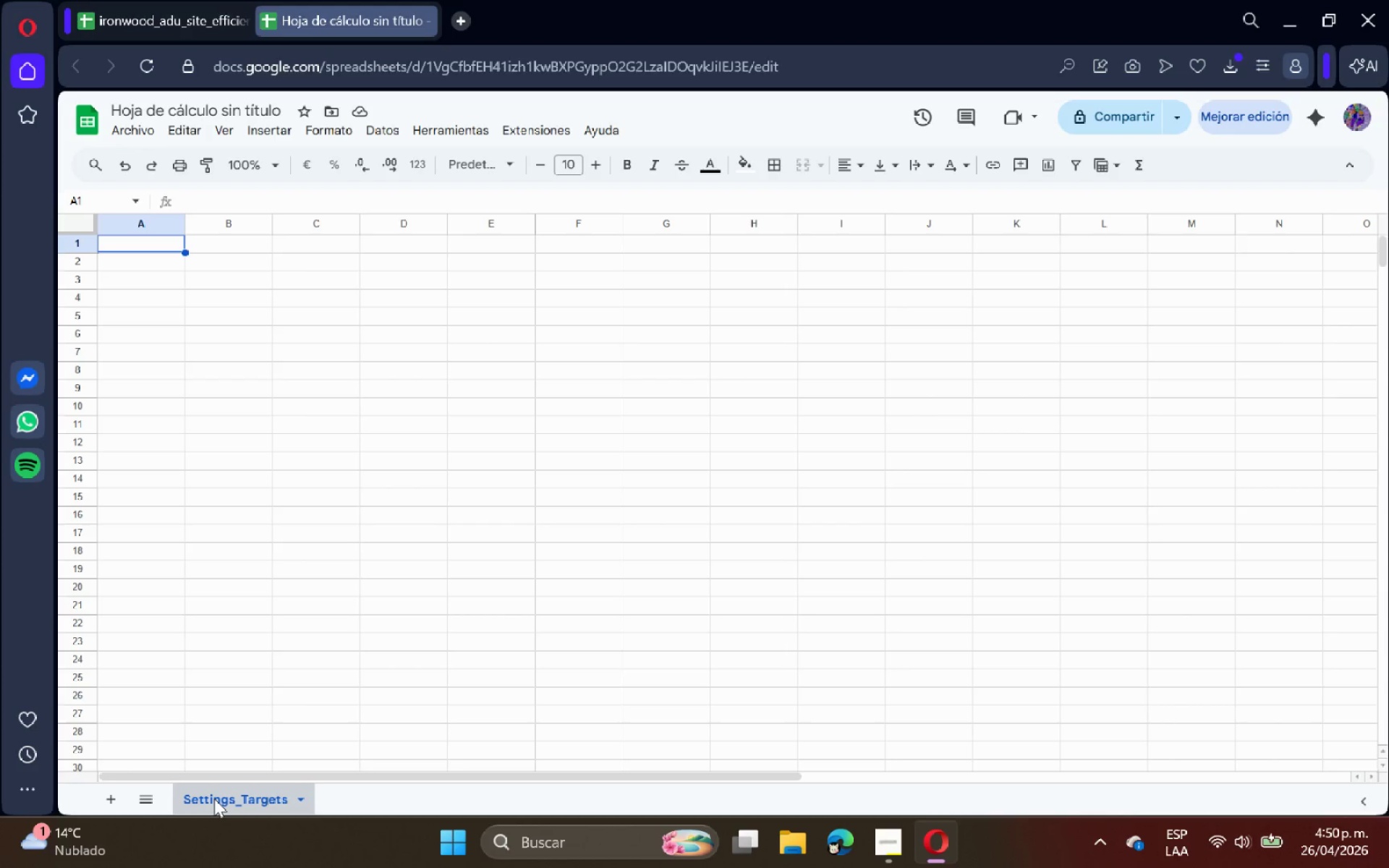 
wait(9.39)
 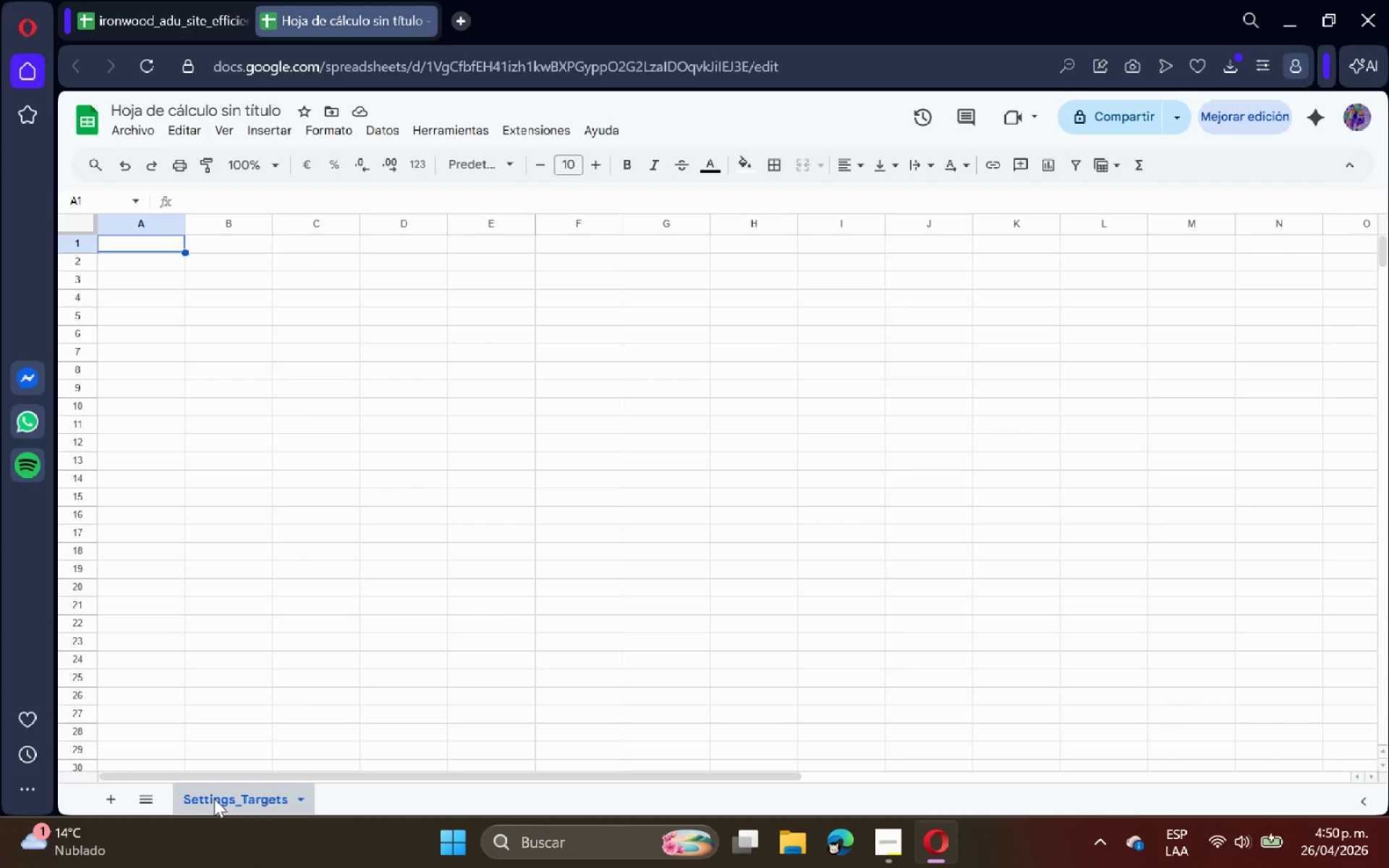 
left_click([78, 222])
 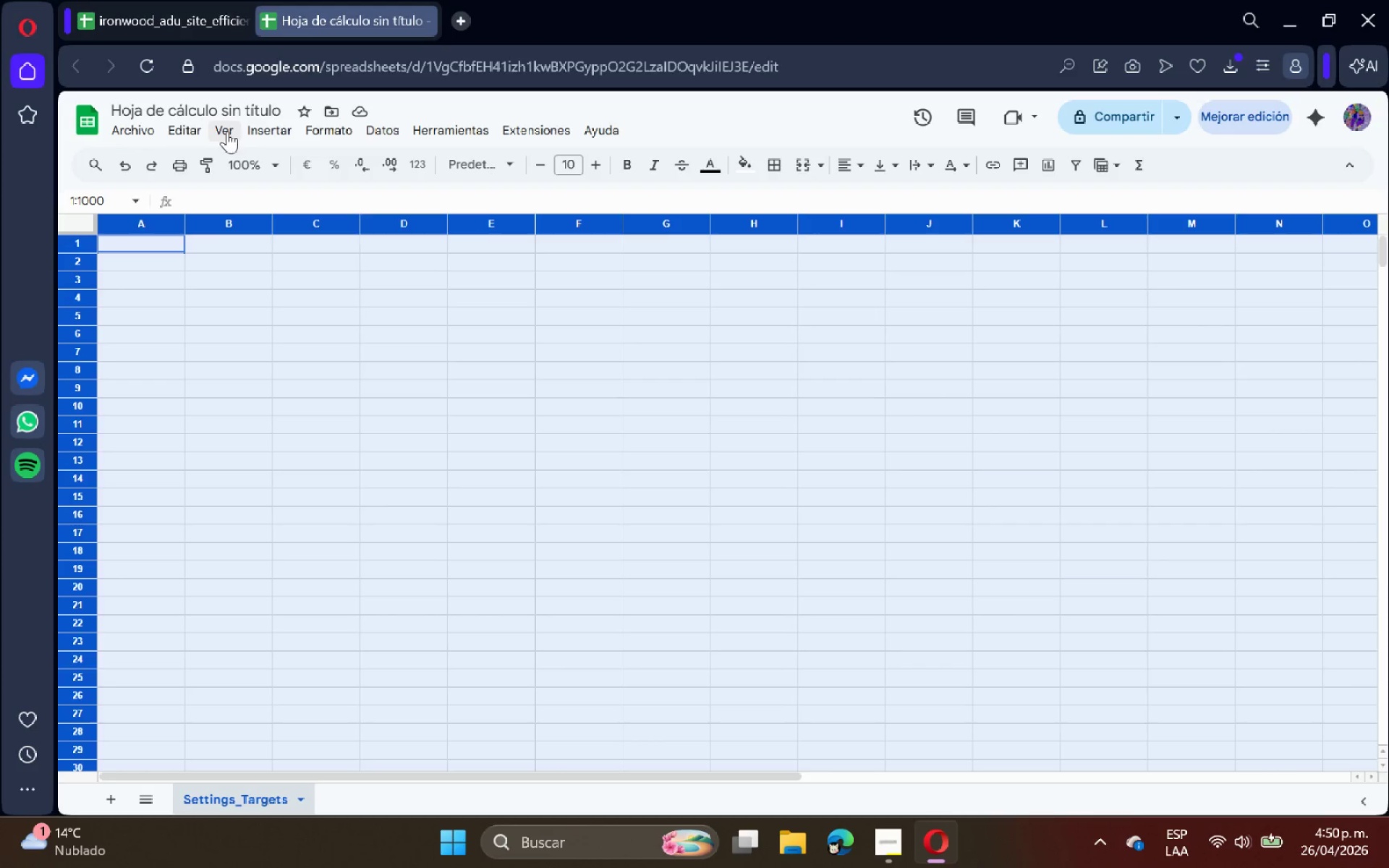 
left_click([223, 124])
 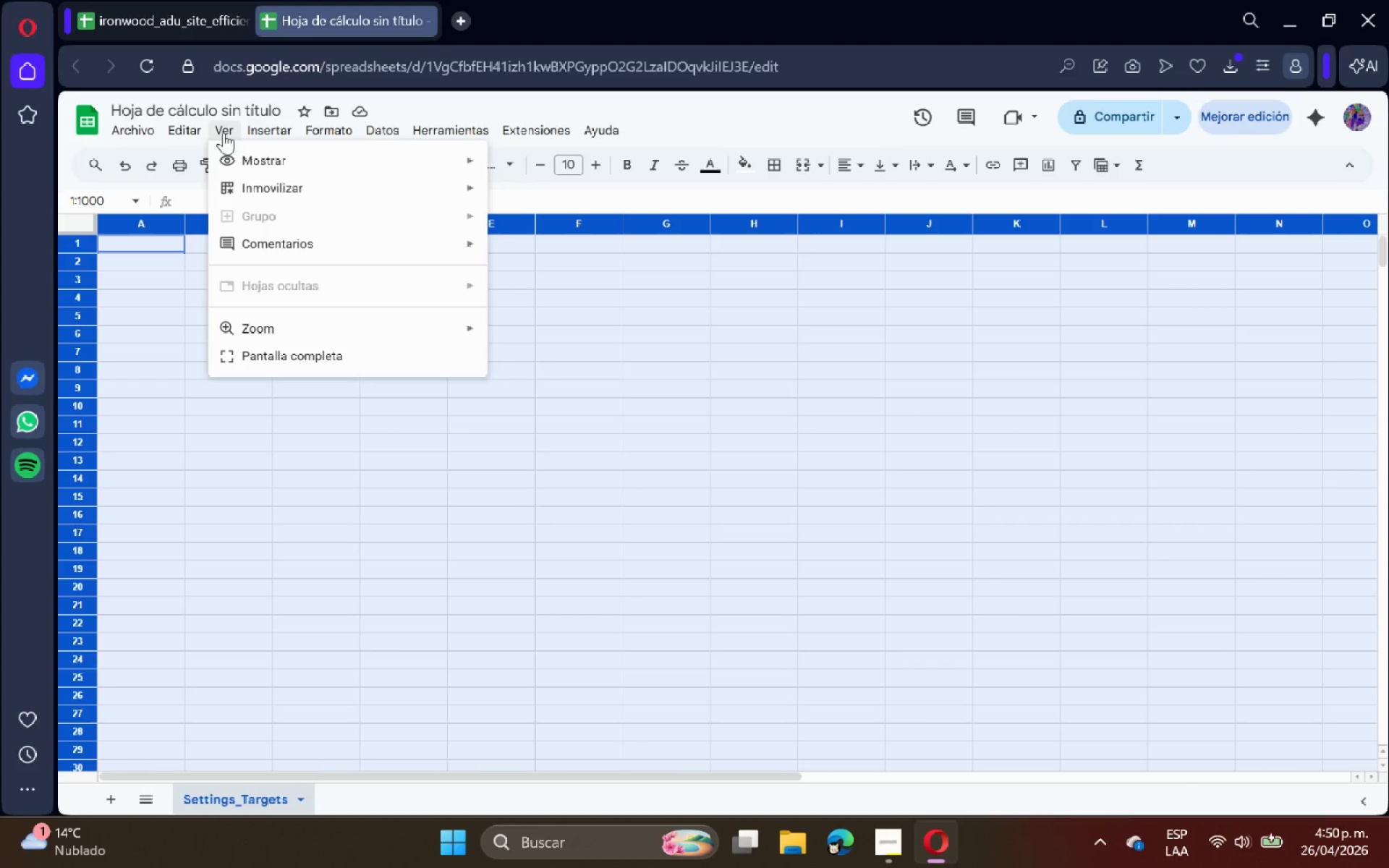 
left_click([572, 186])
 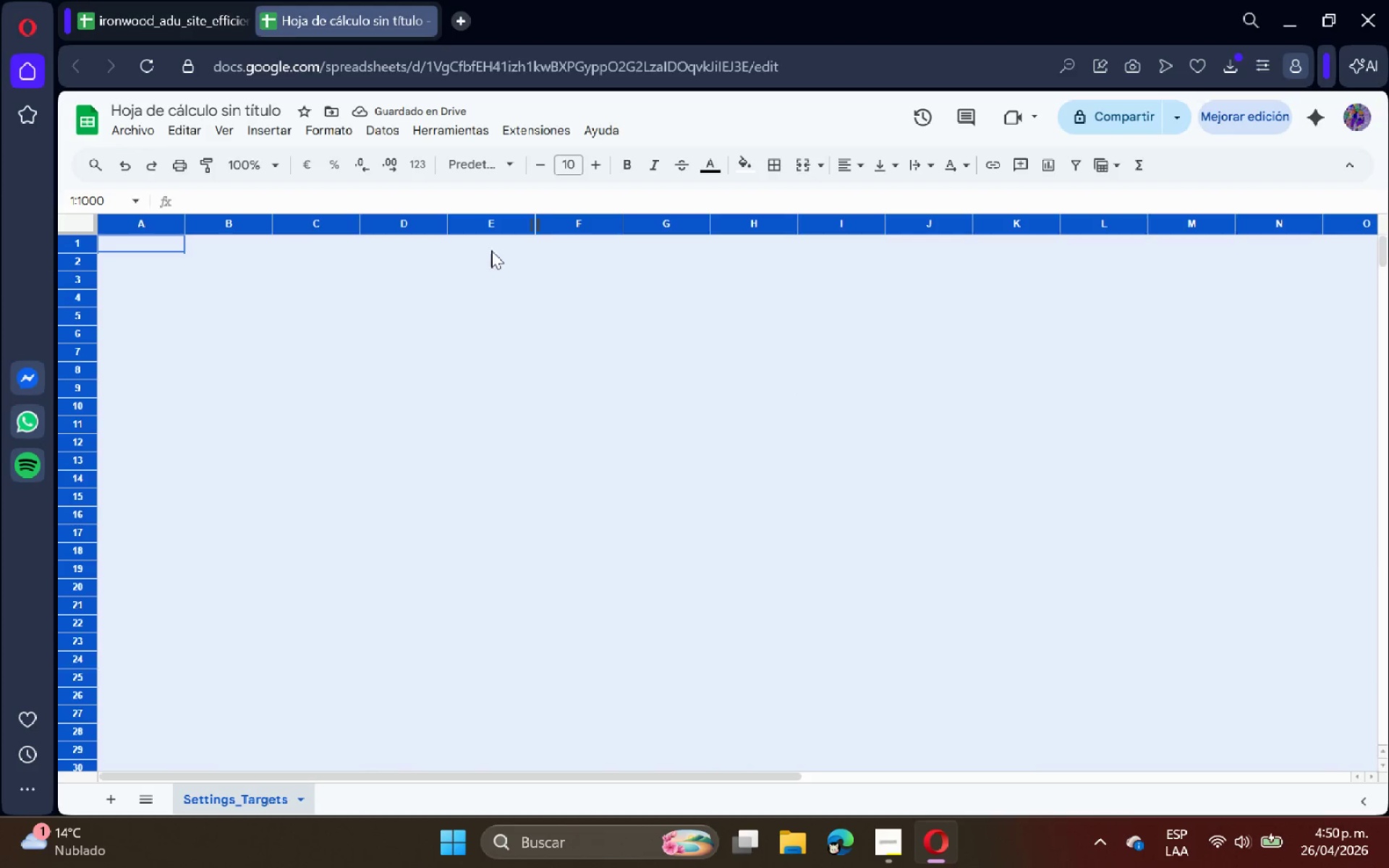 
double_click([139, 276])
 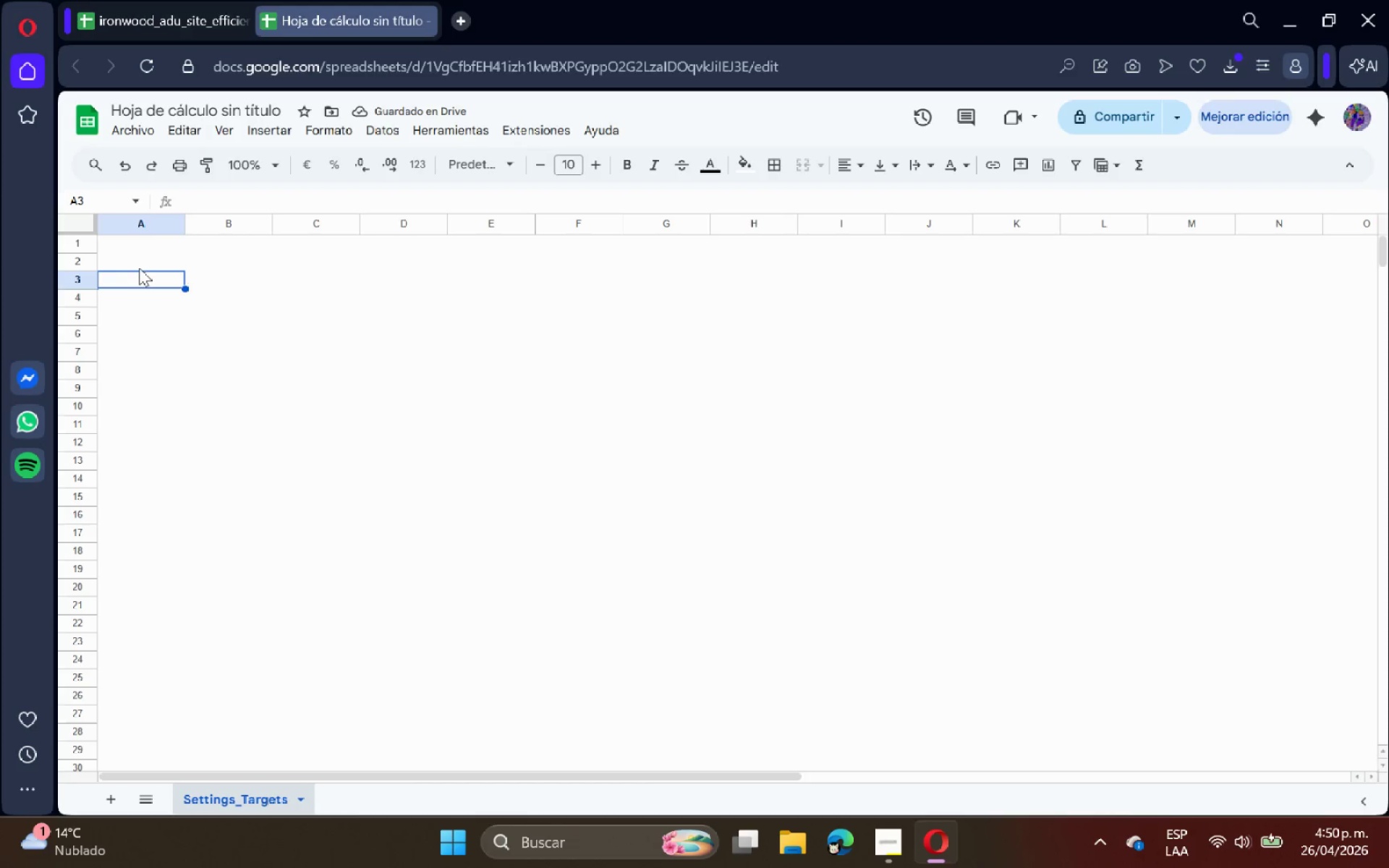 
left_click([138, 247])
 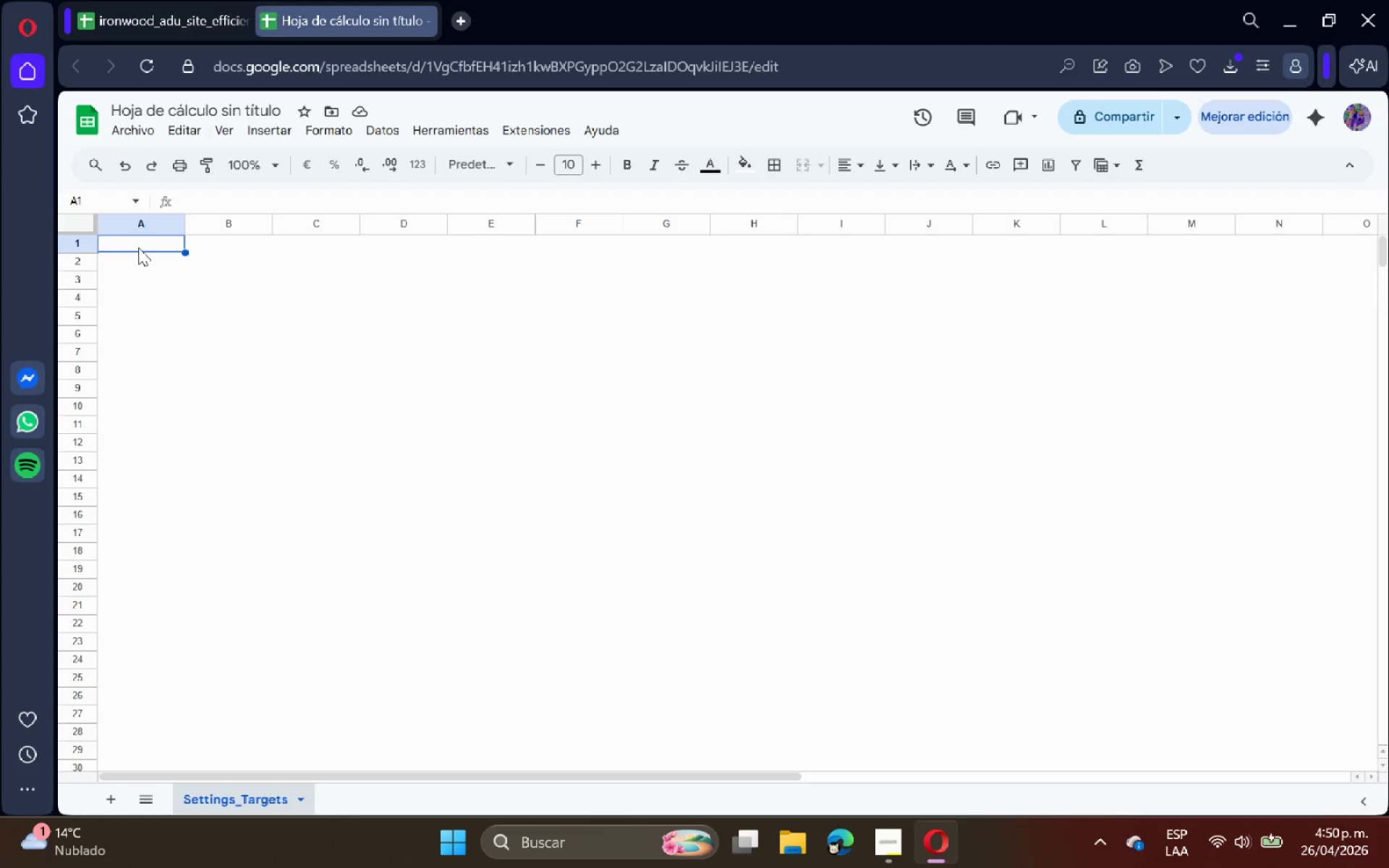 
key(CapsLock)
 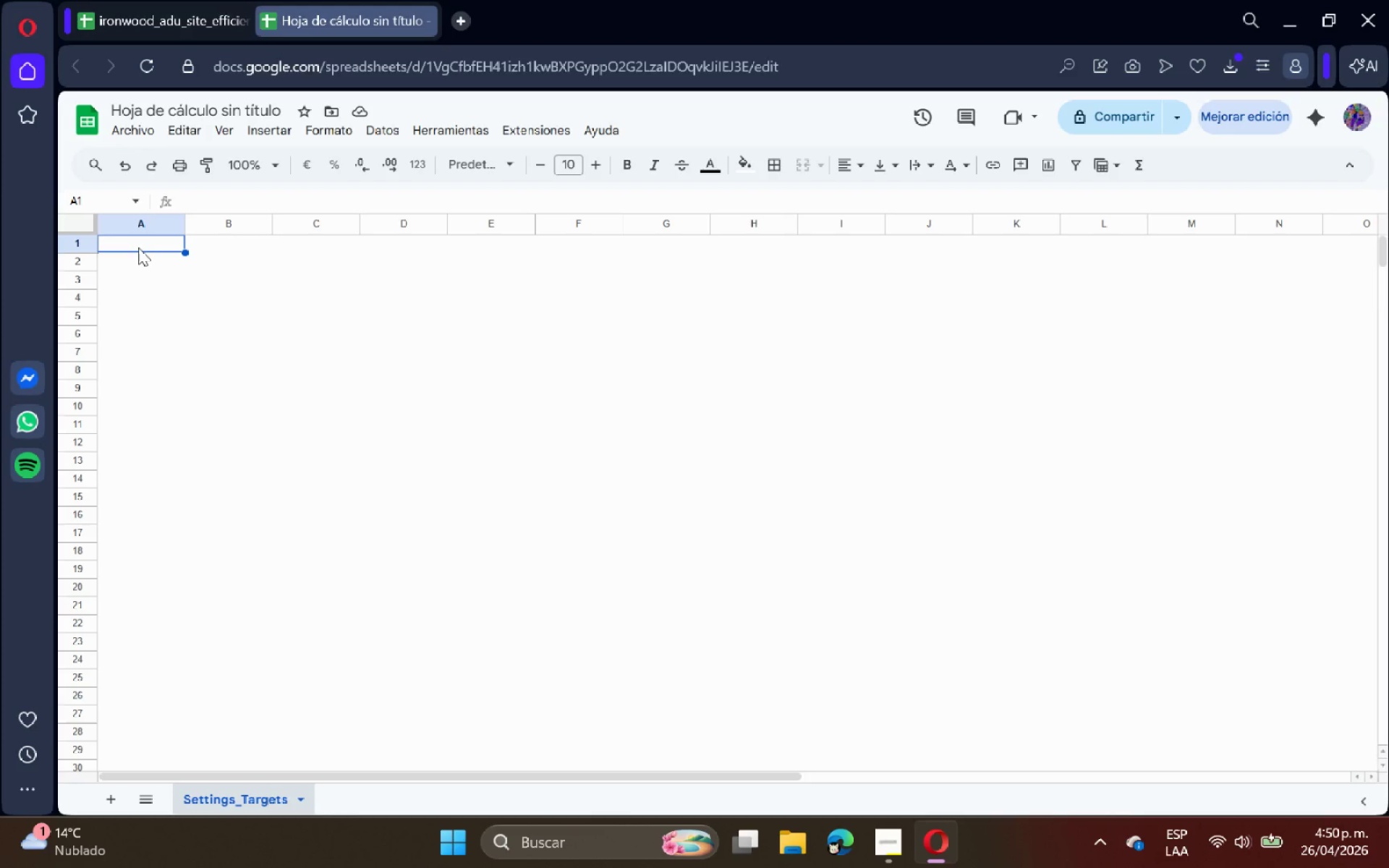 
type(GLOBAL PARAMETERS)
 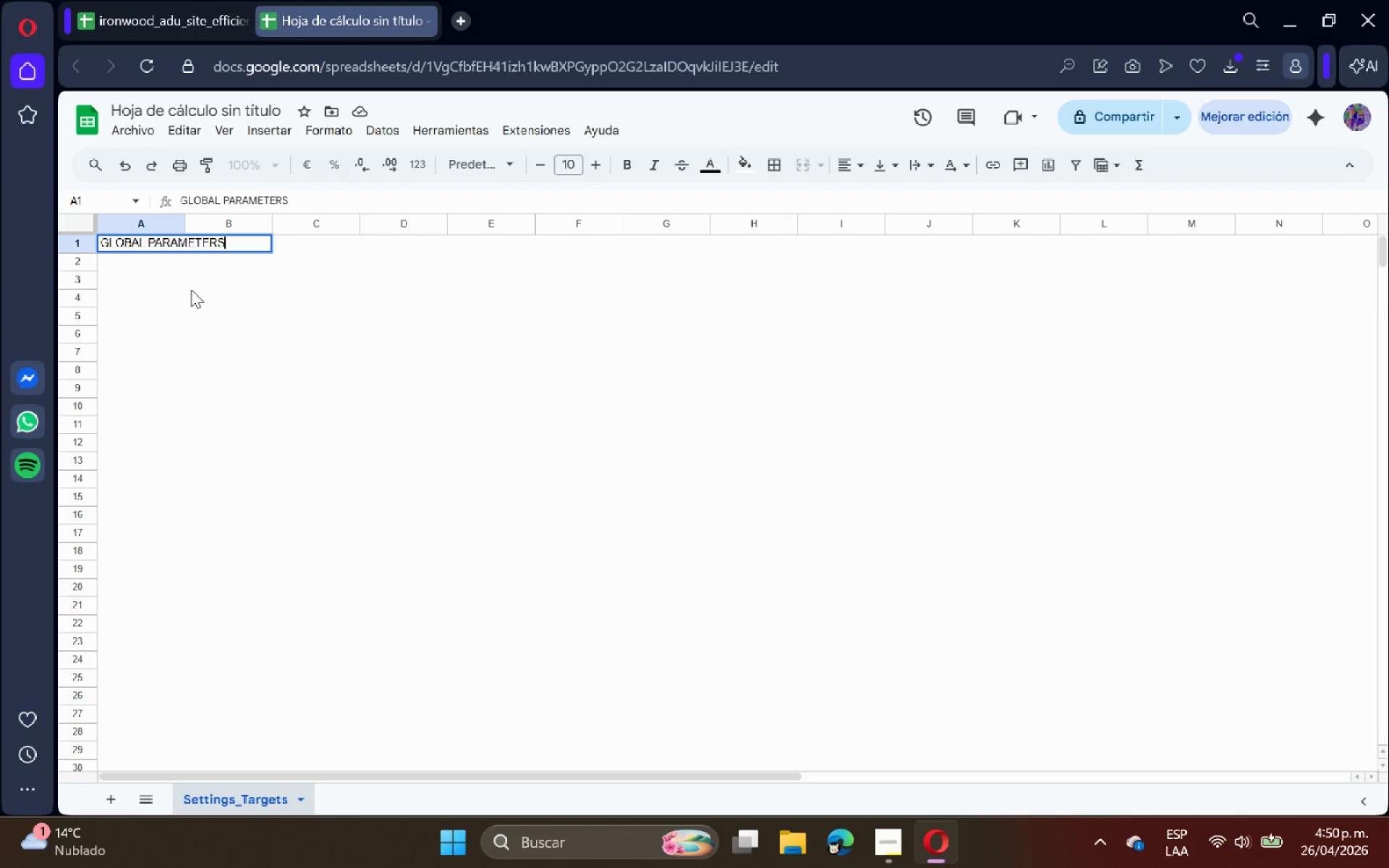 
key(Enter)
 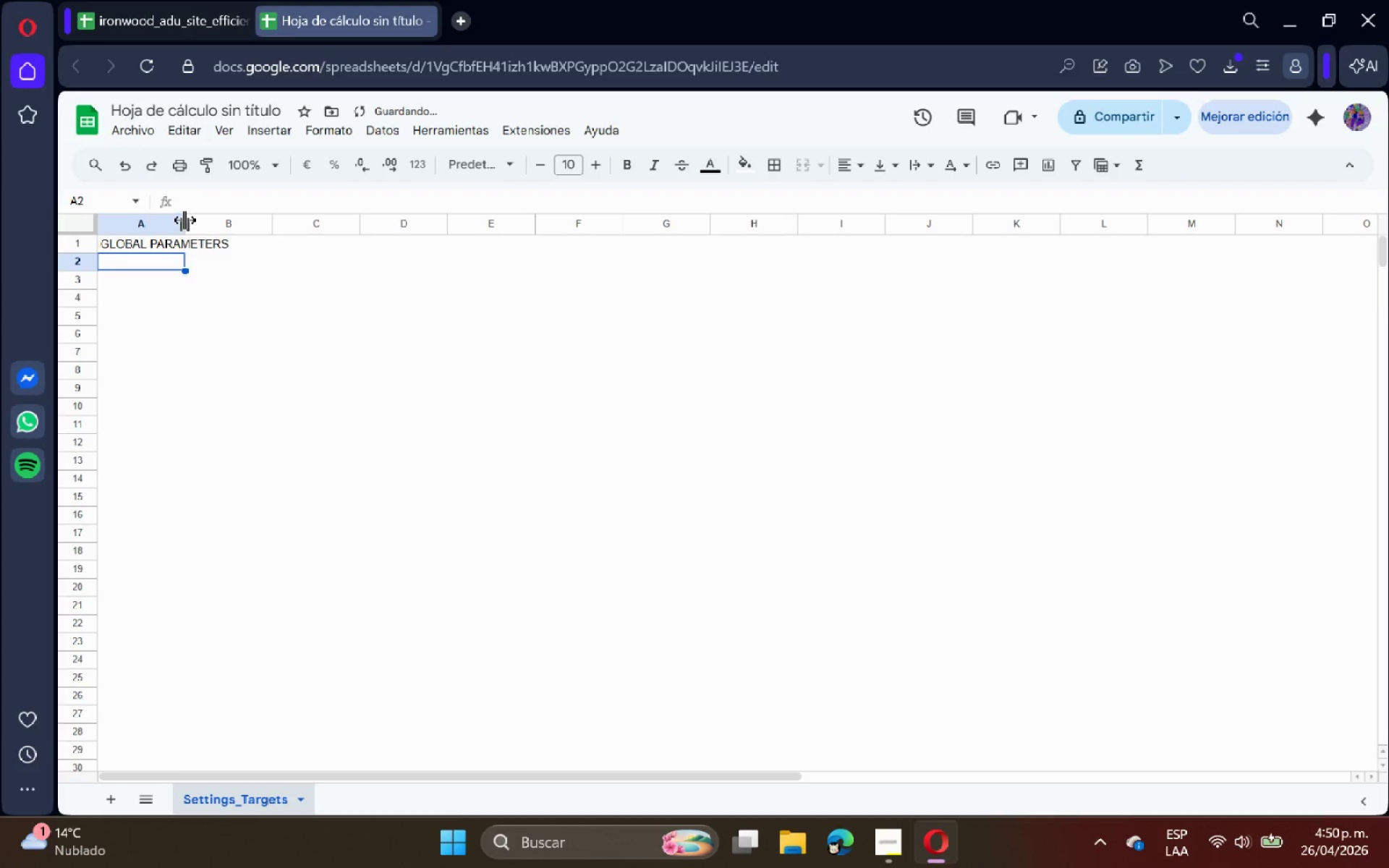 
double_click([185, 220])
 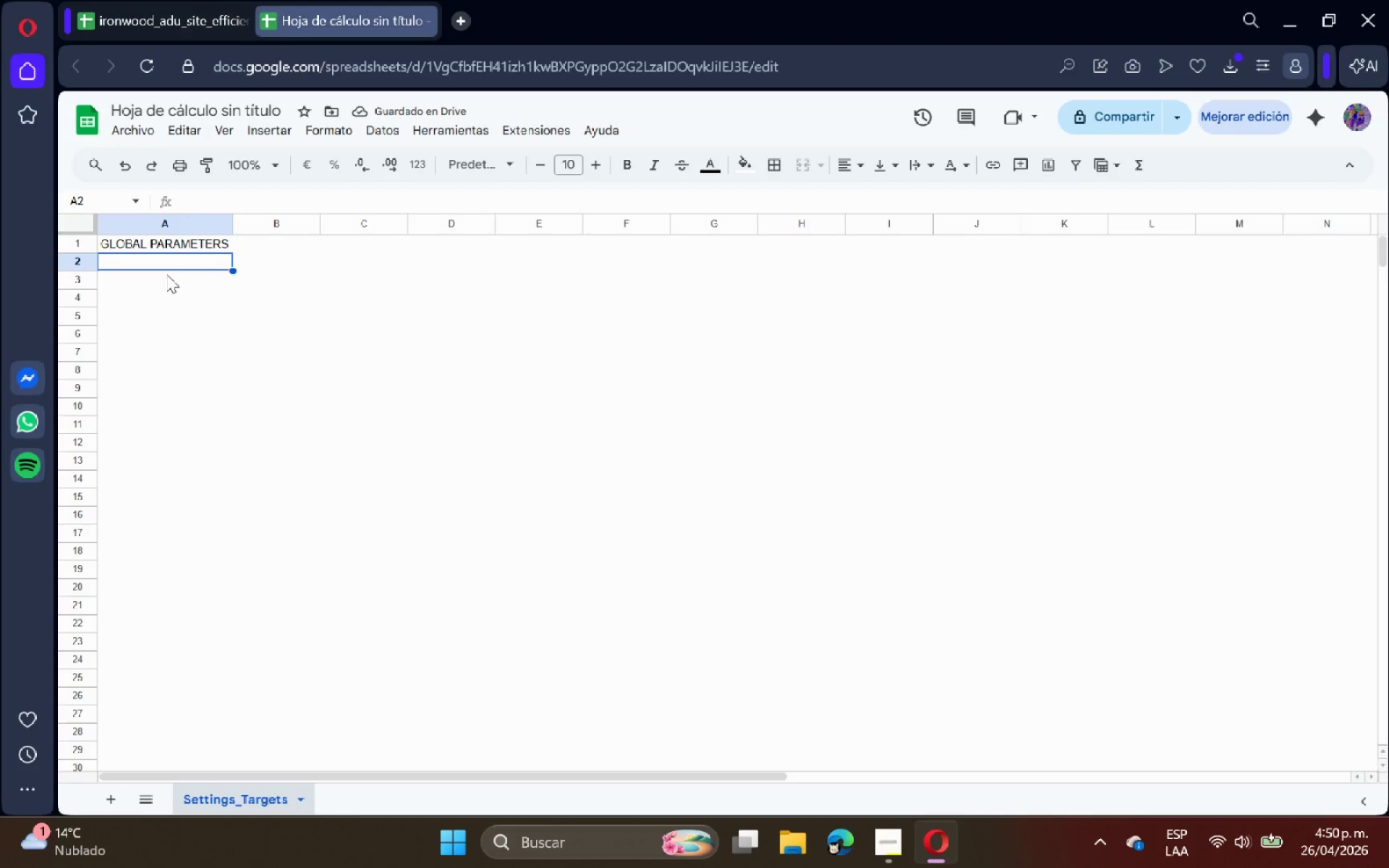 
type(w)
key(Backspace)
type(Wate)
key(Backspace)
key(Backspace)
type(ste_th)
key(Backspace)
key(Backspace)
type(Threshold)
 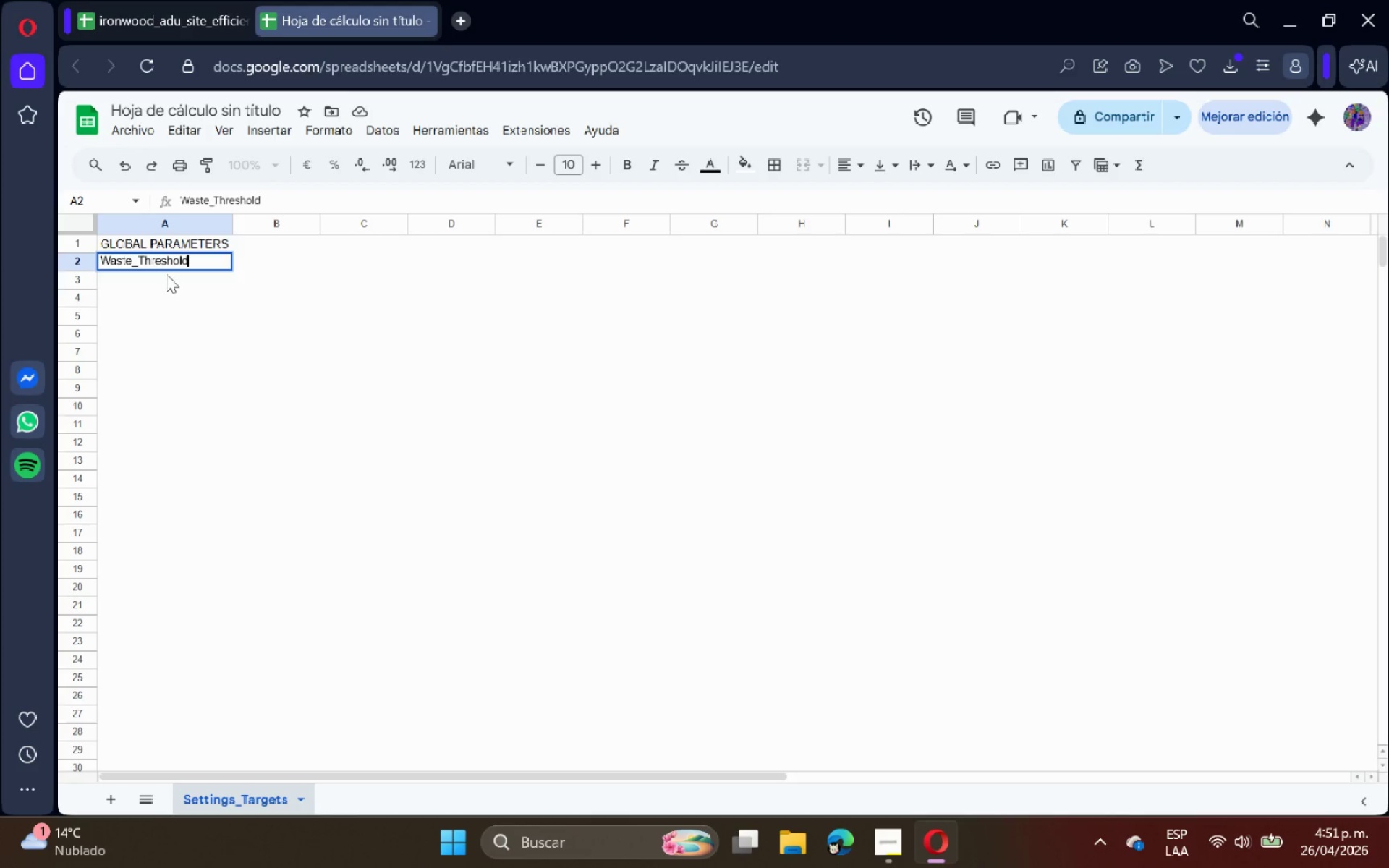 
key(Enter)
 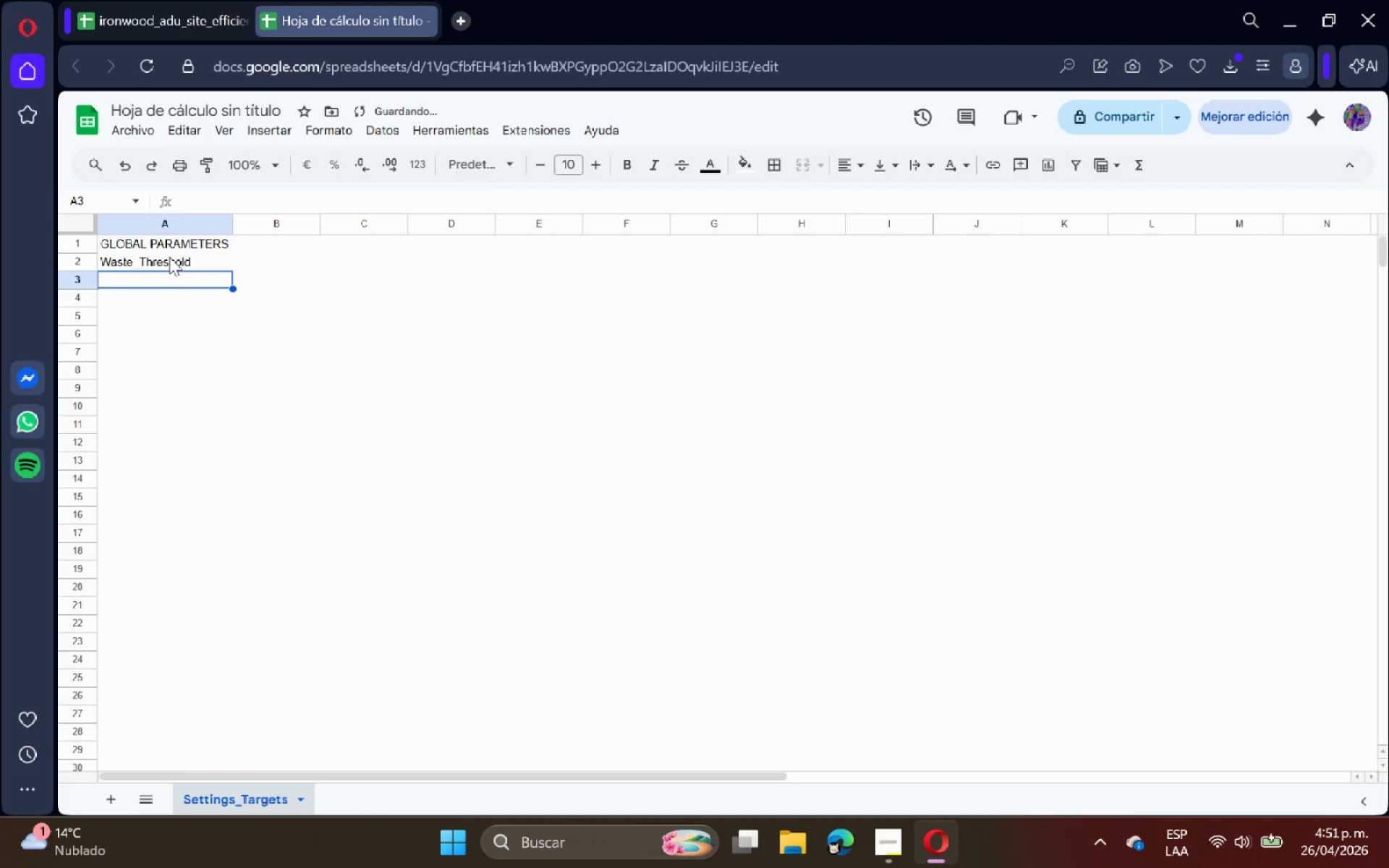 
left_click([174, 255])
 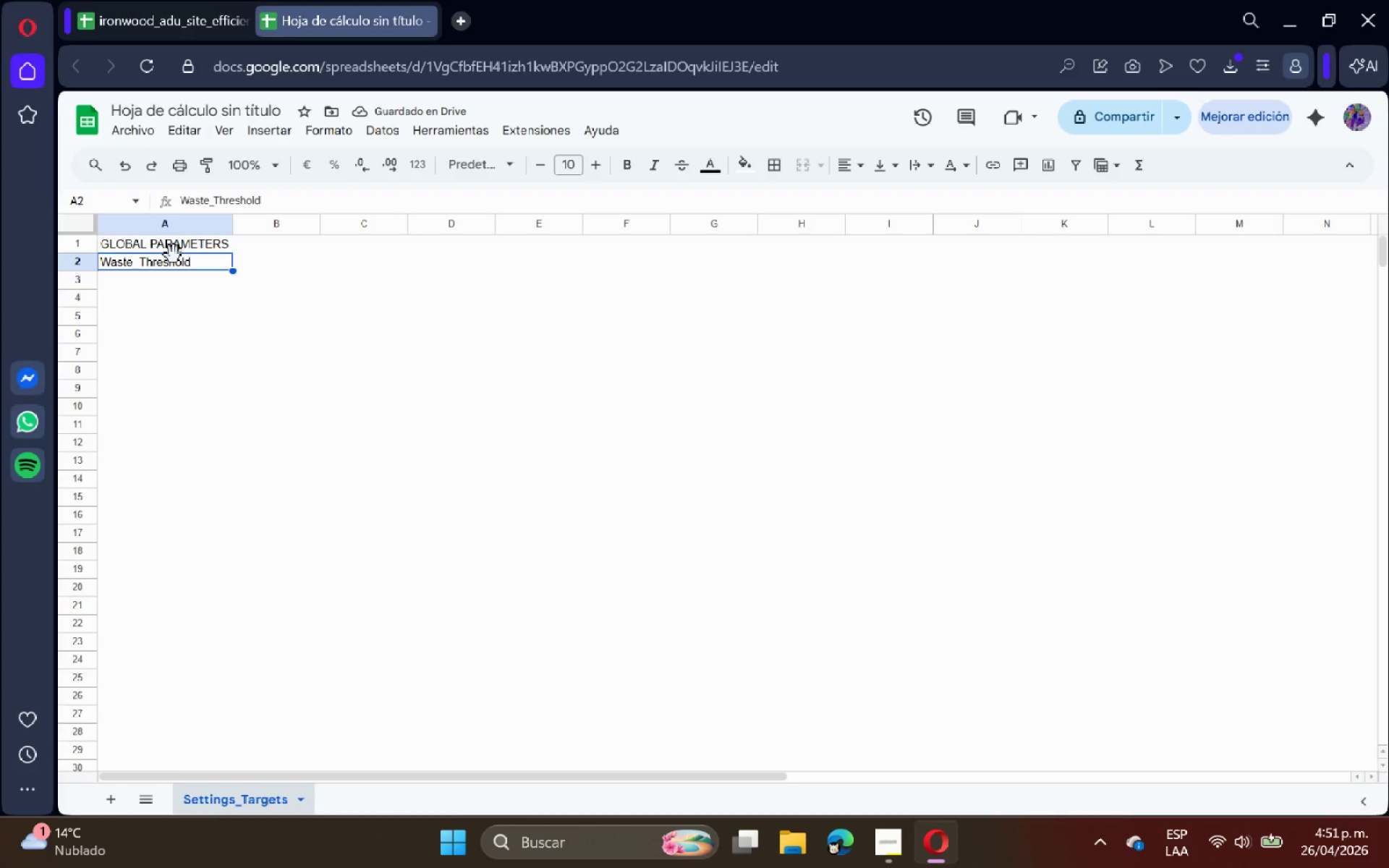 
left_click([282, 268])
 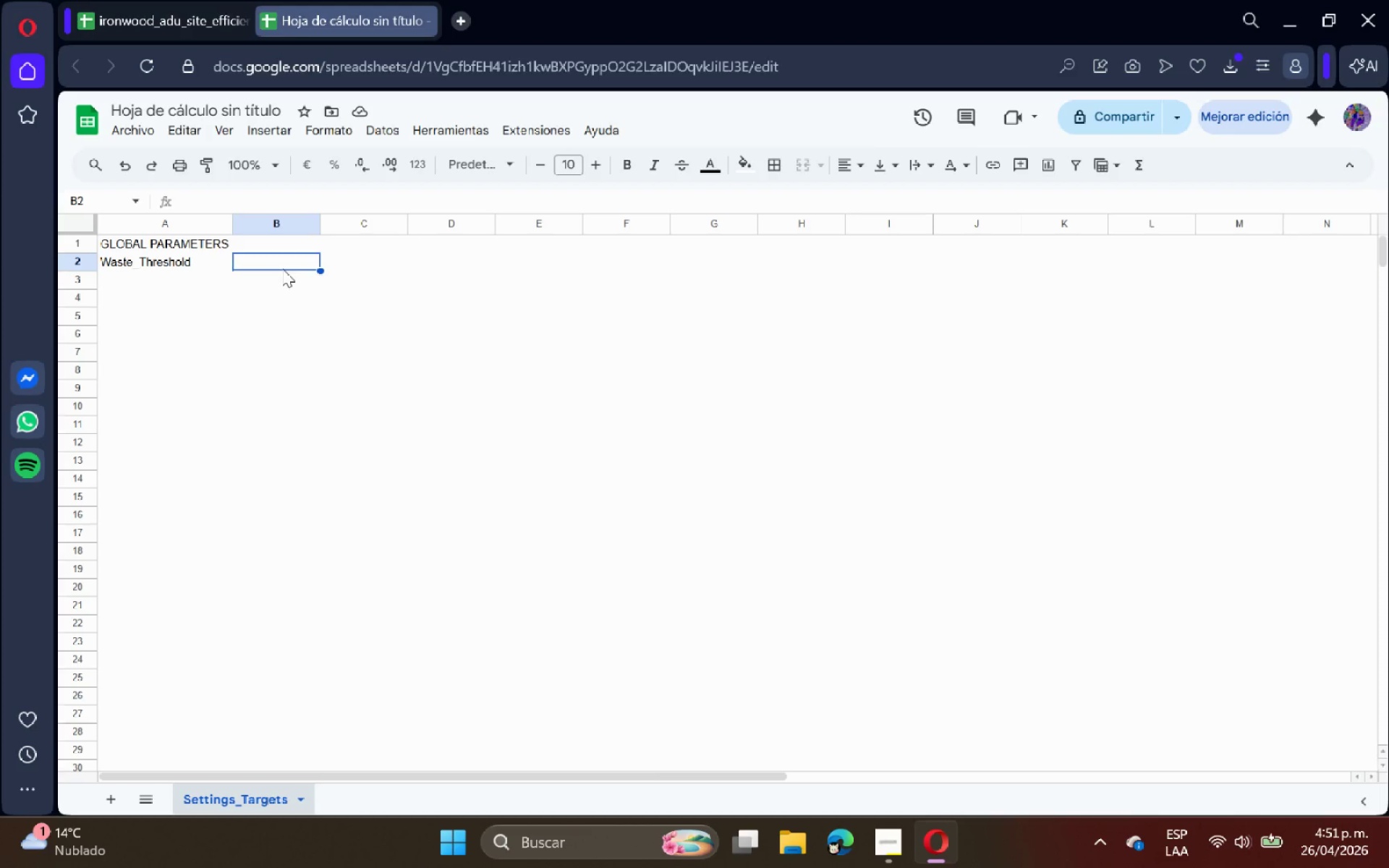 
type(0,10)
 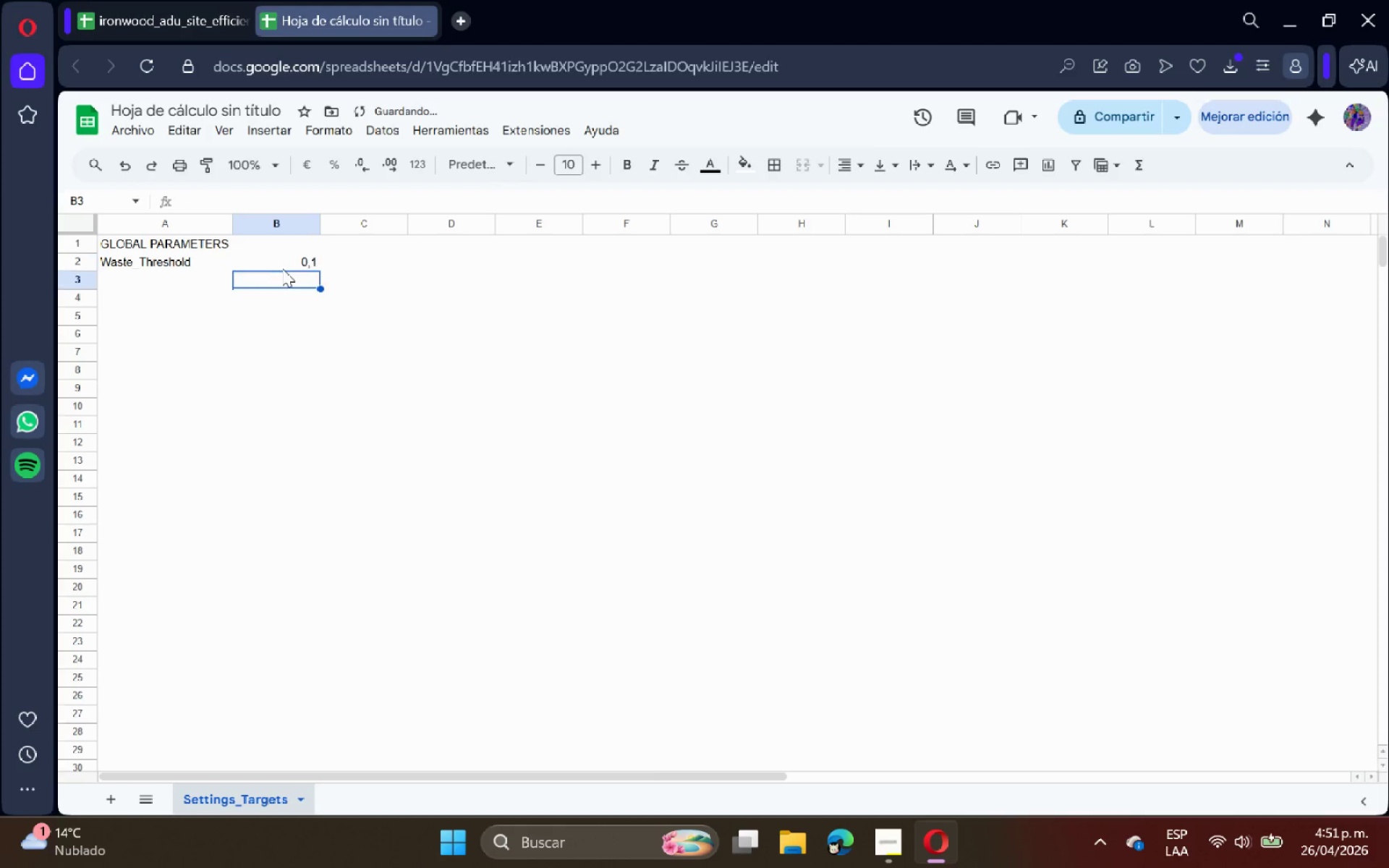 
key(Enter)
 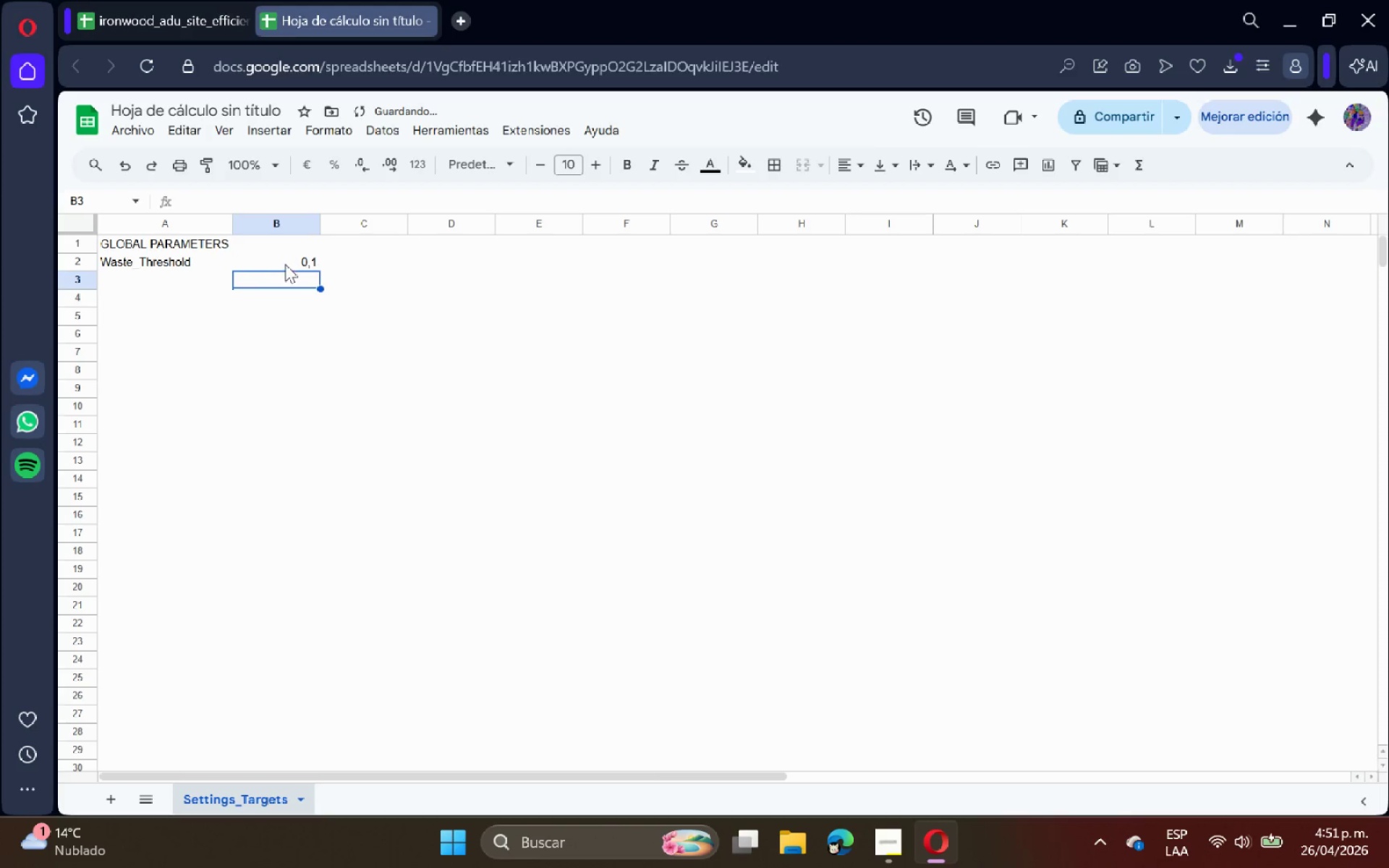 
left_click([287, 259])
 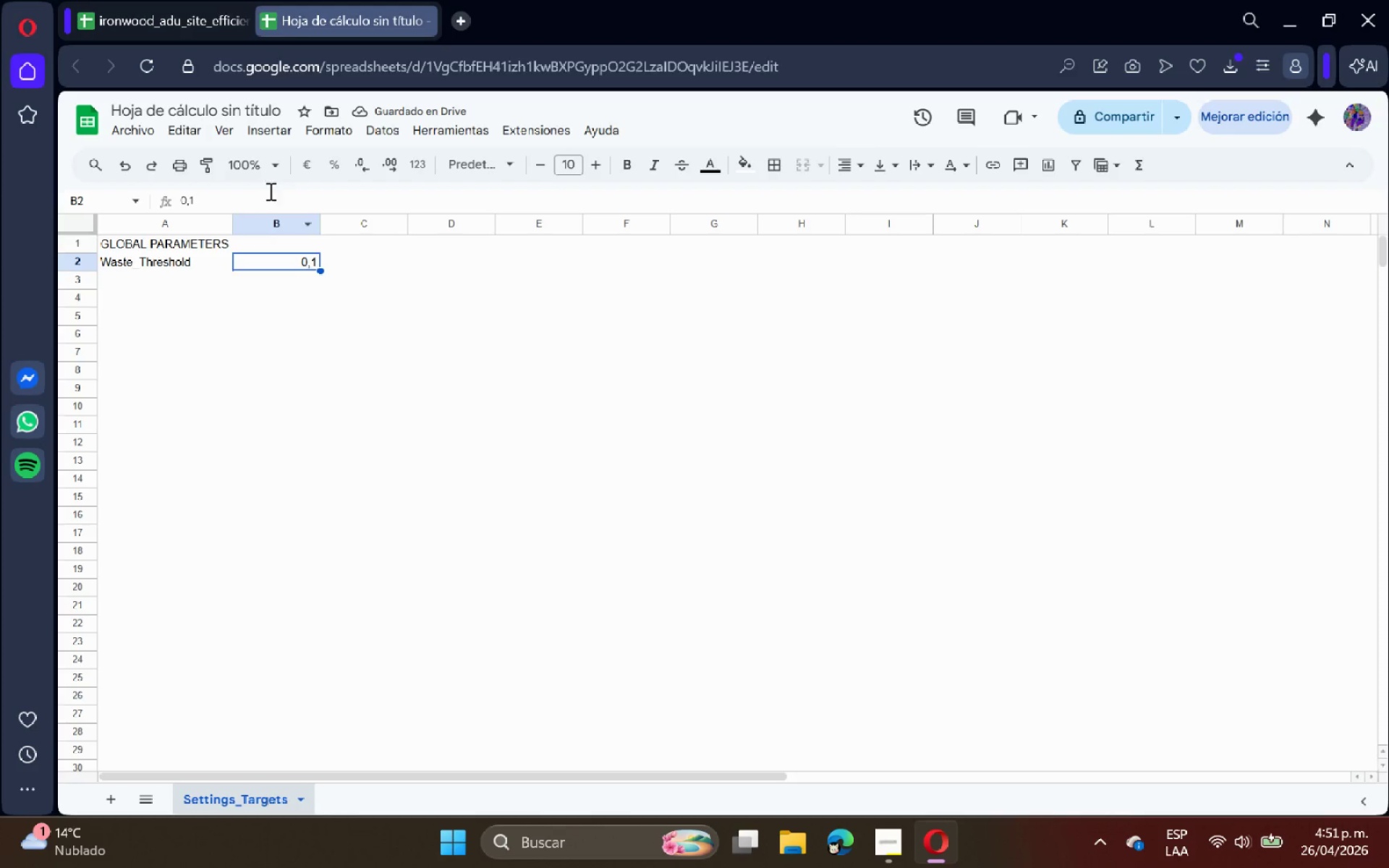 
left_click([322, 134])
 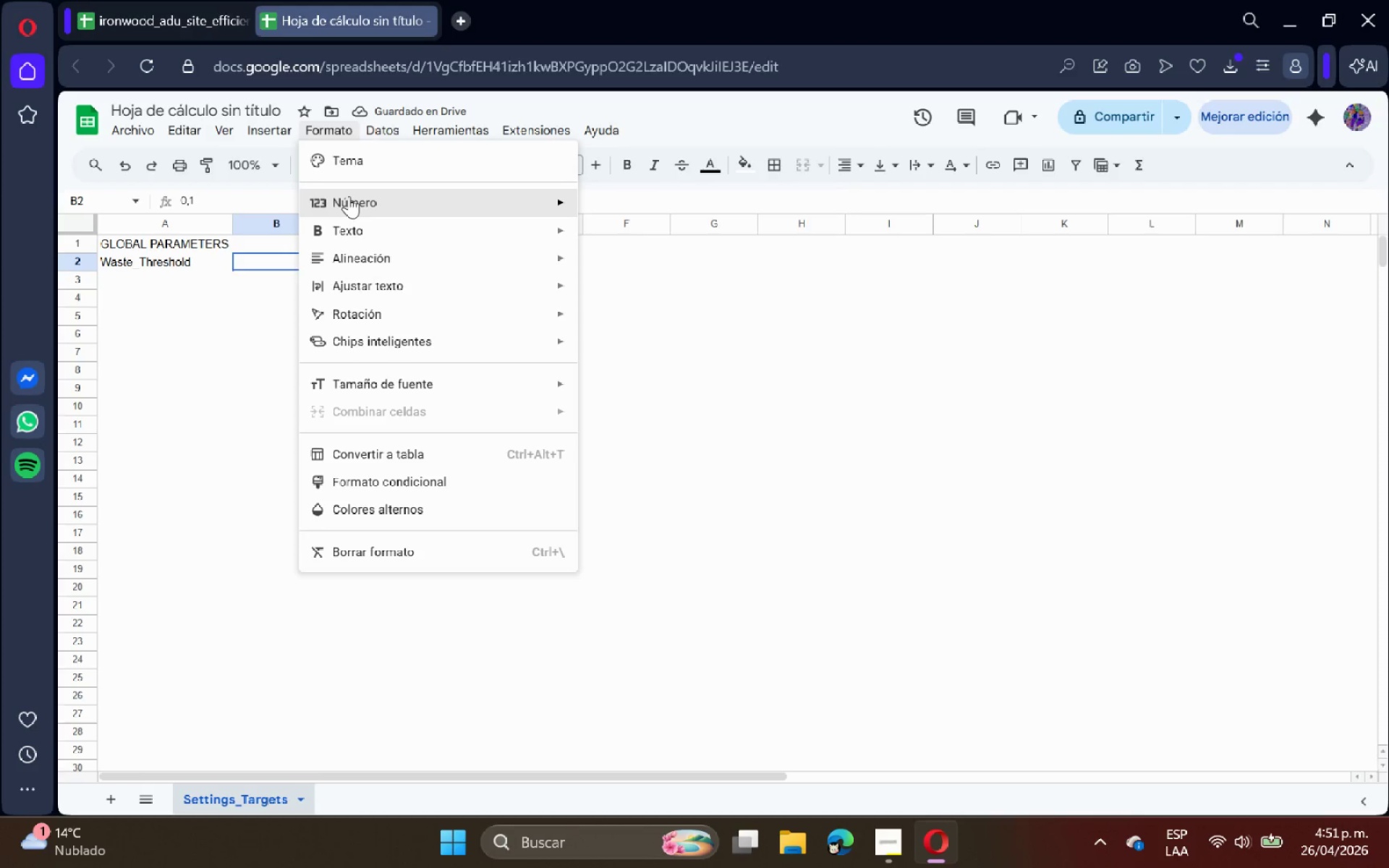 
left_click([349, 196])
 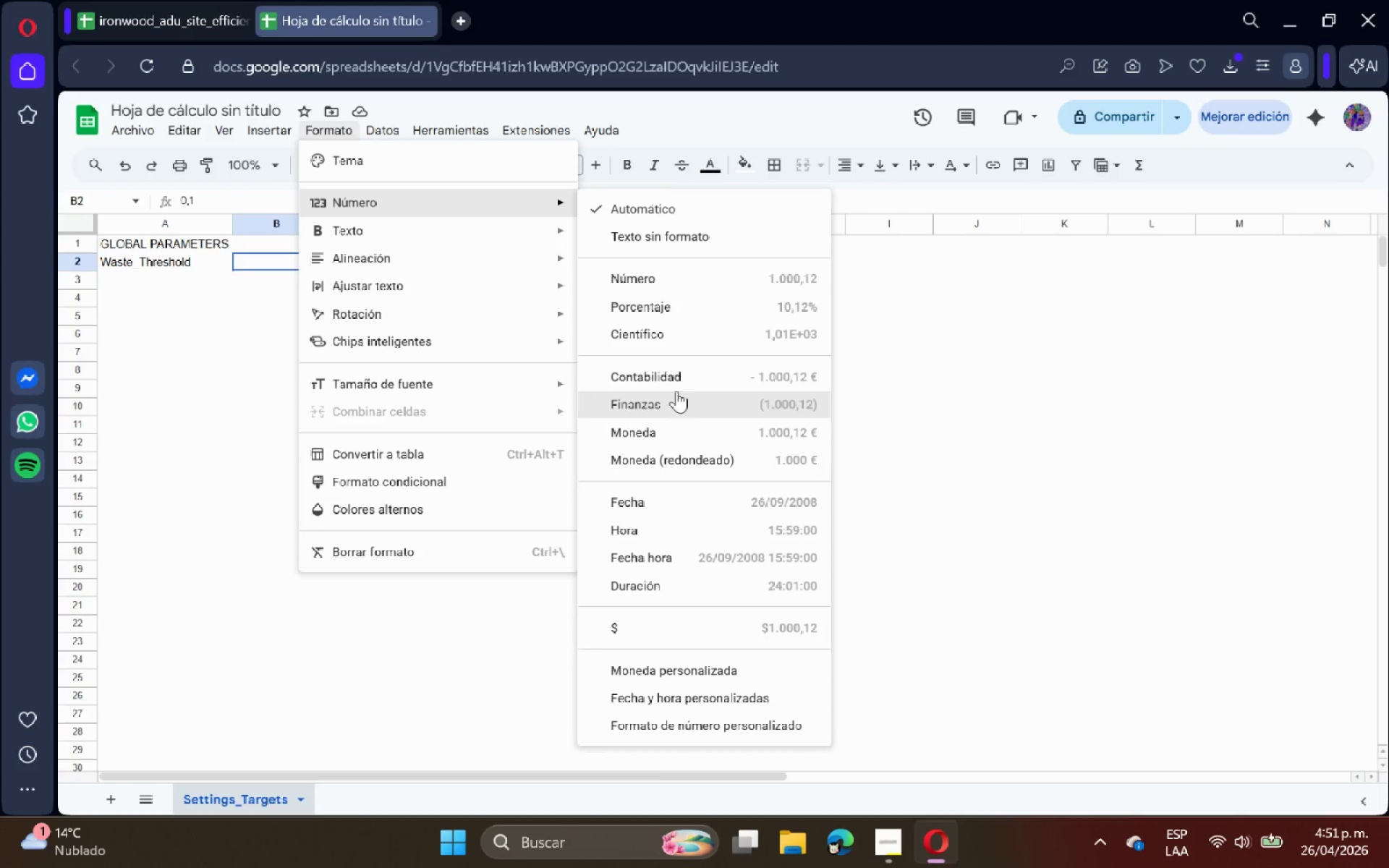 
left_click([680, 308])
 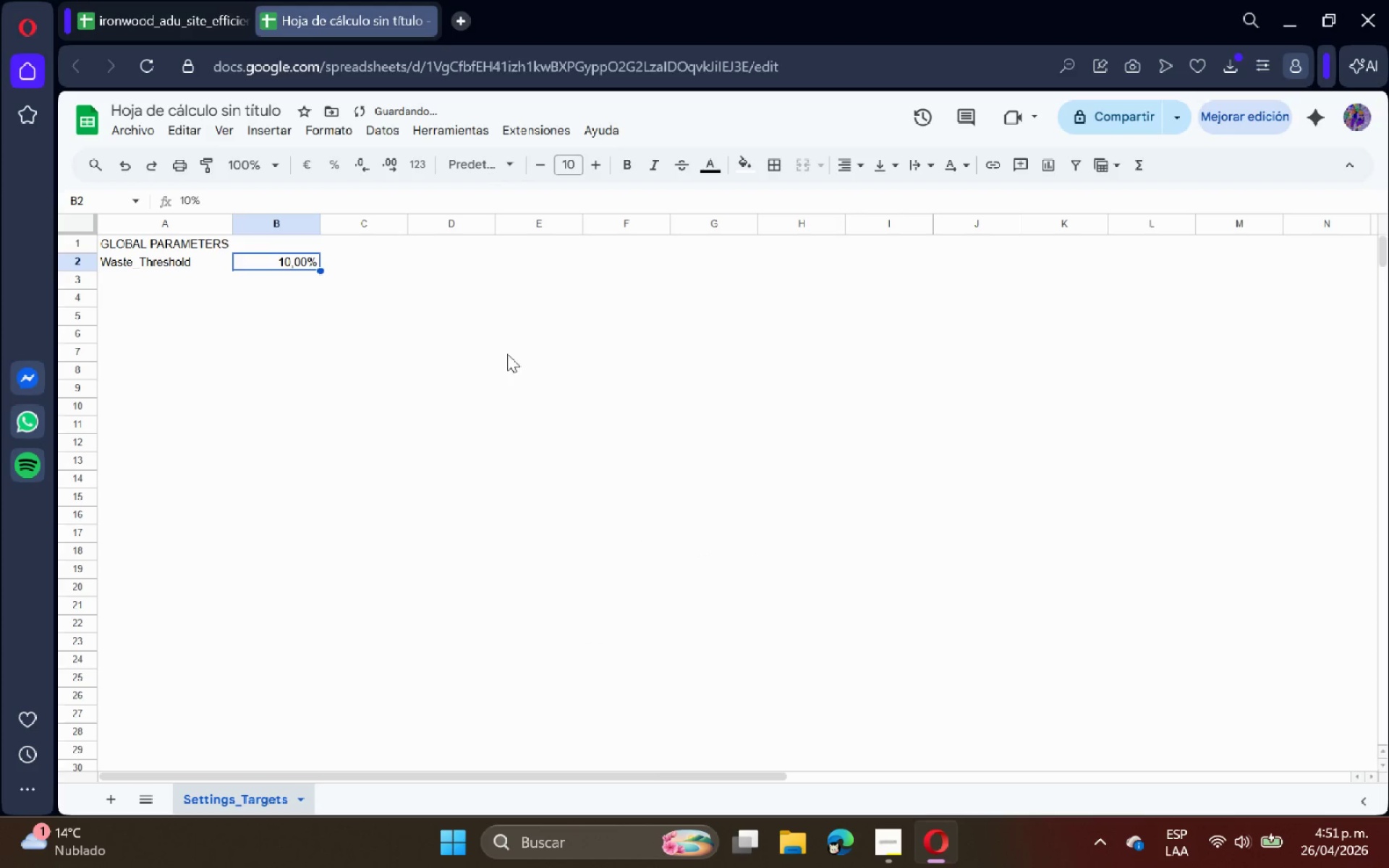 
left_click([490, 356])
 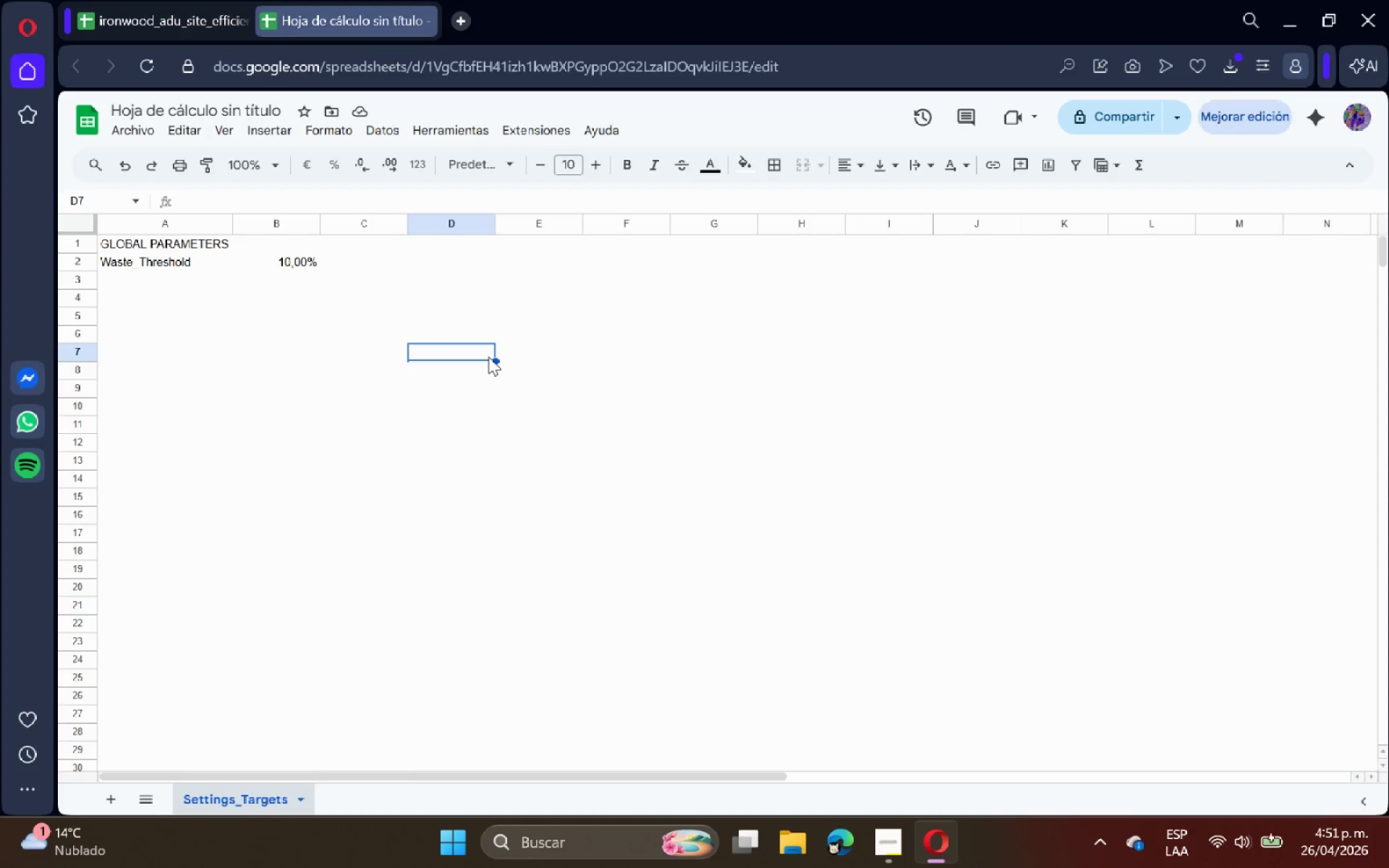 
wait(6.66)
 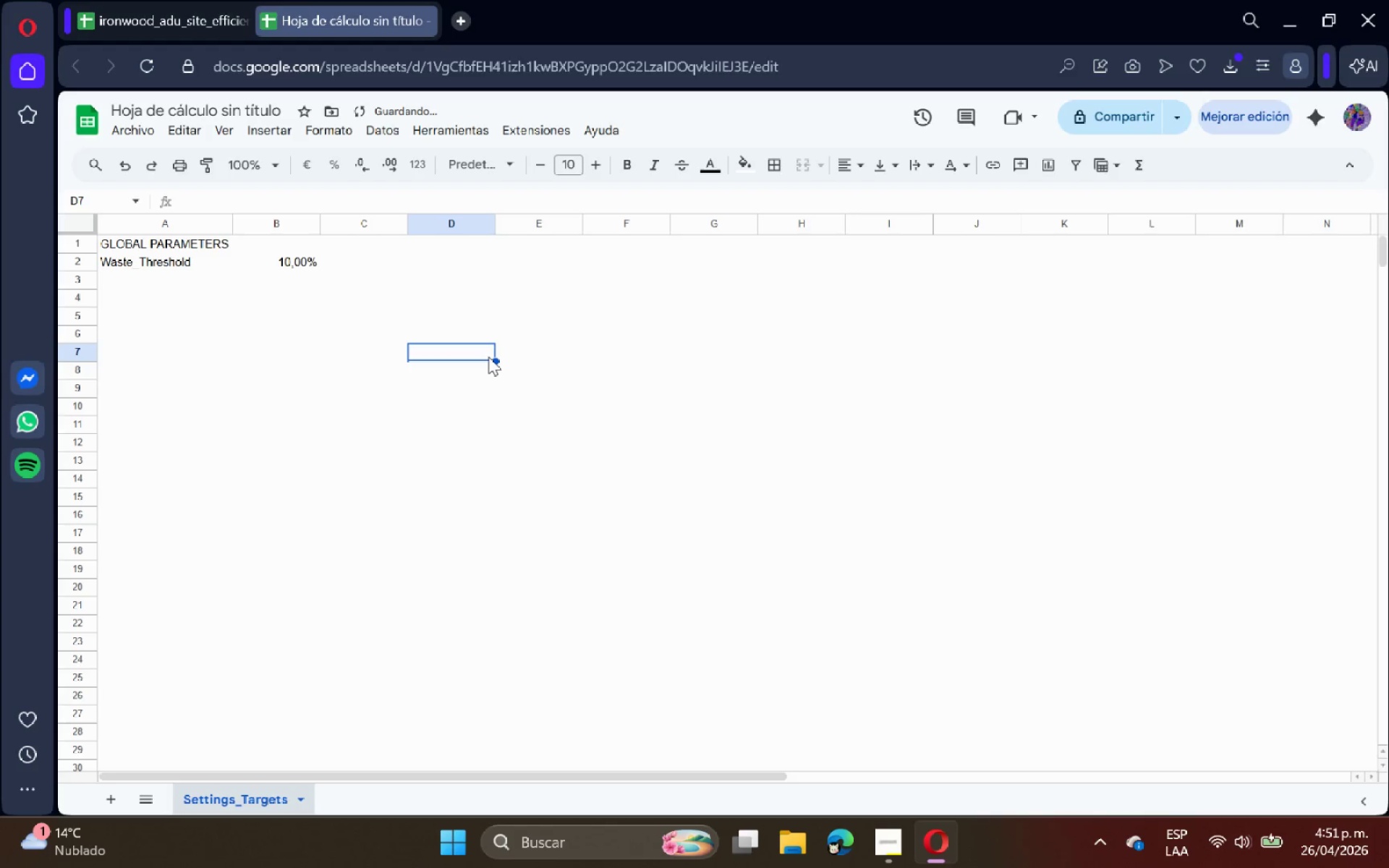 
left_click([147, 306])
 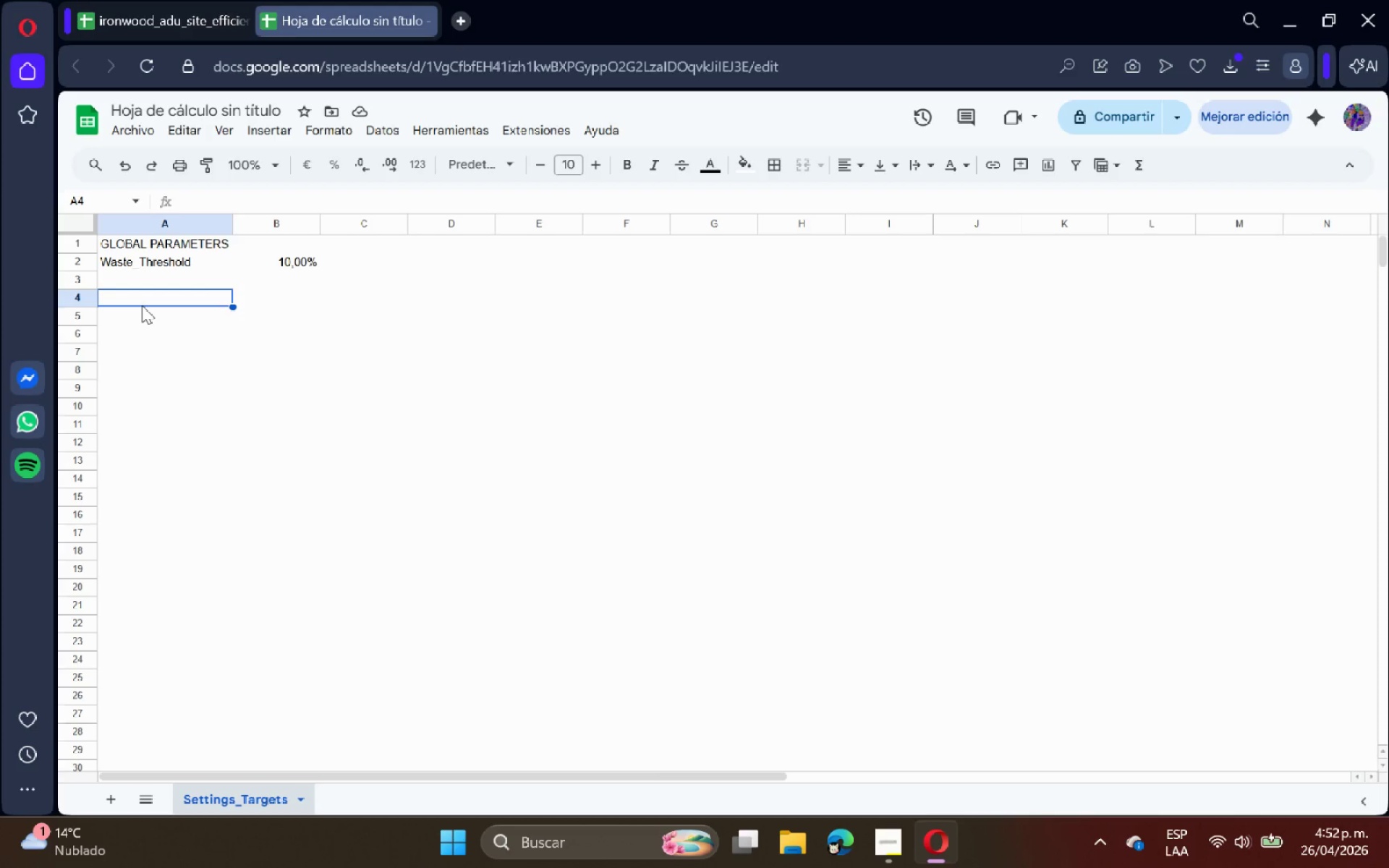 
wait(79.88)
 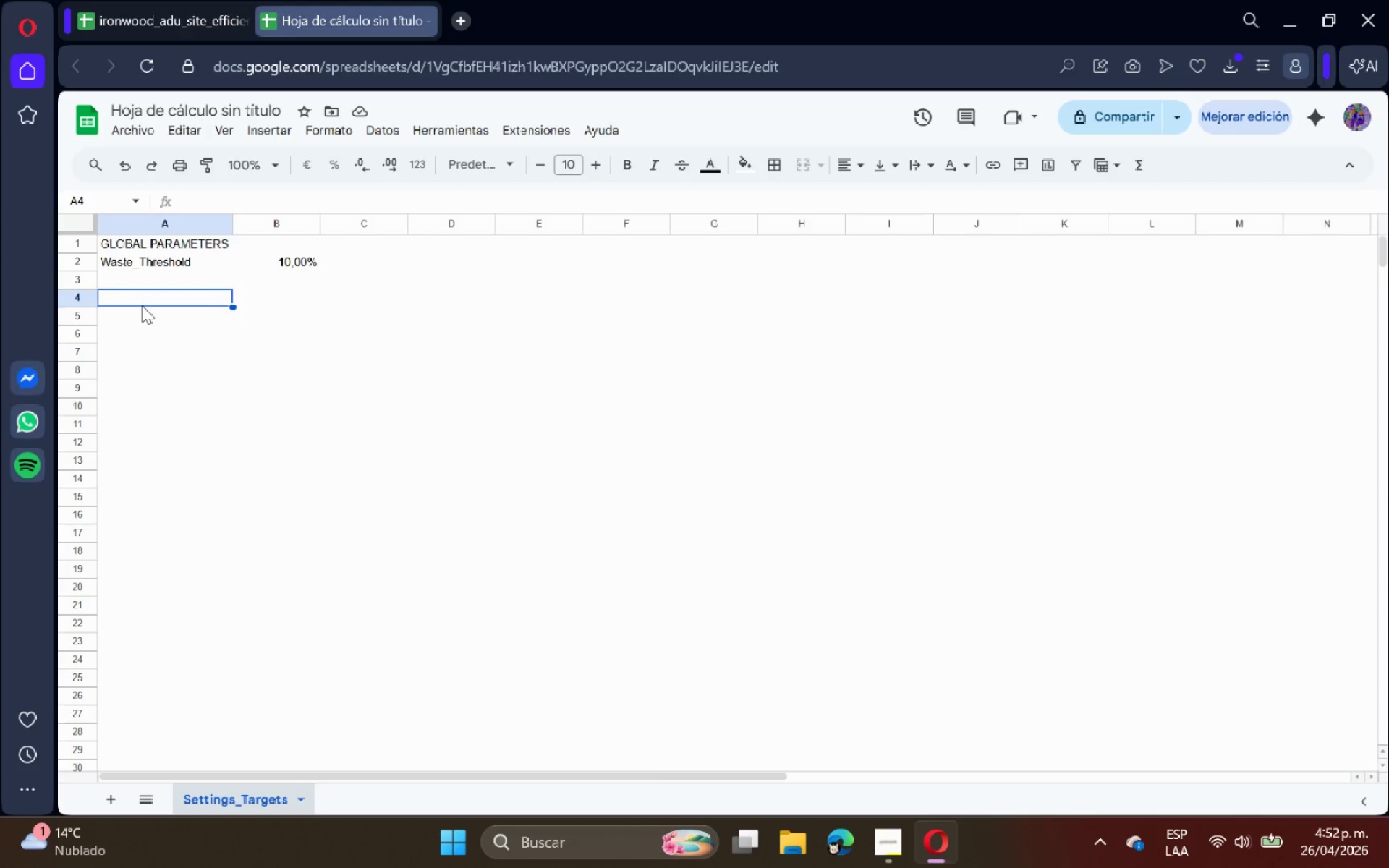 
left_click_drag(start_coordinate=[159, 299], to_coordinate=[358, 299])
 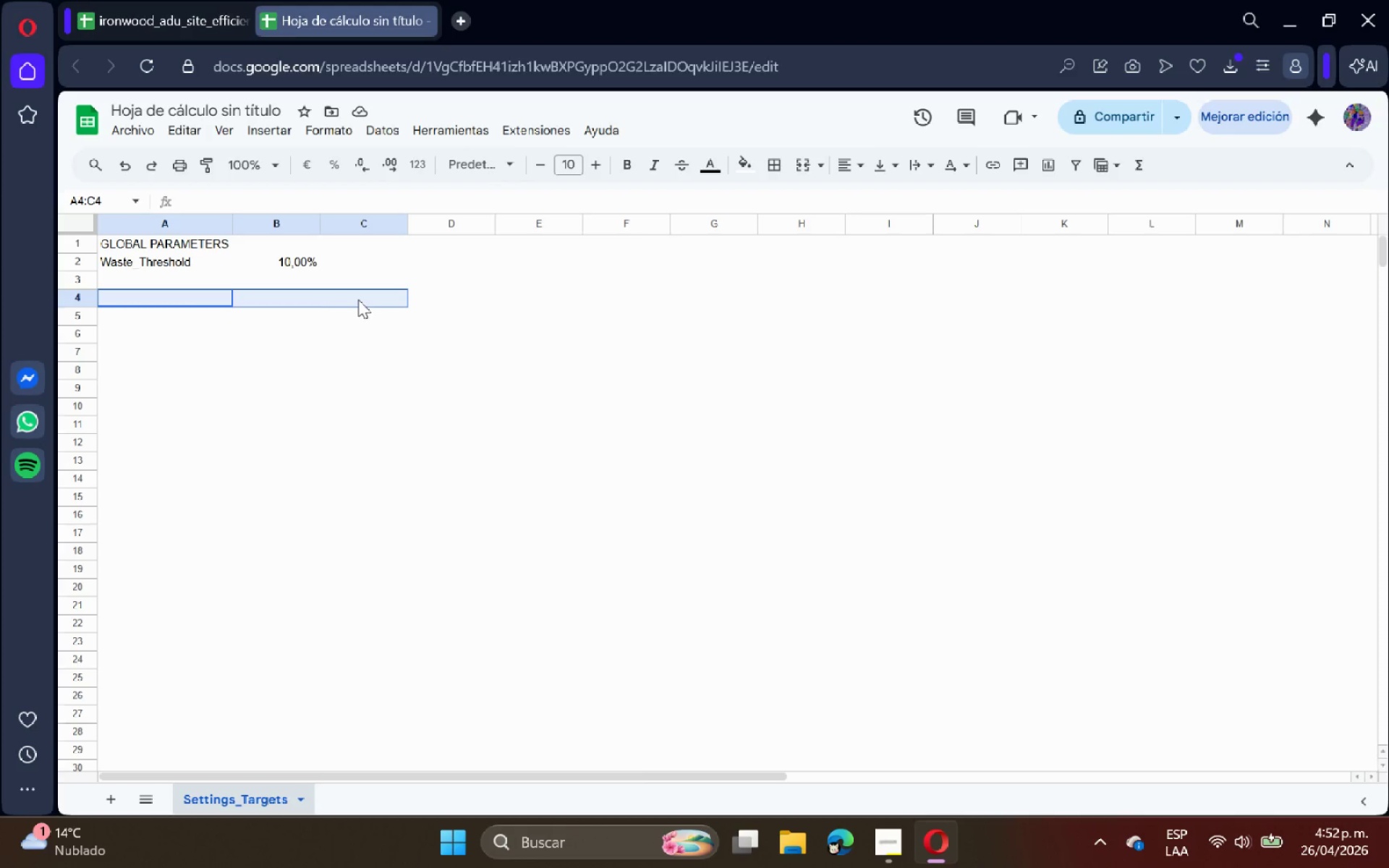 
double_click([358, 299])
 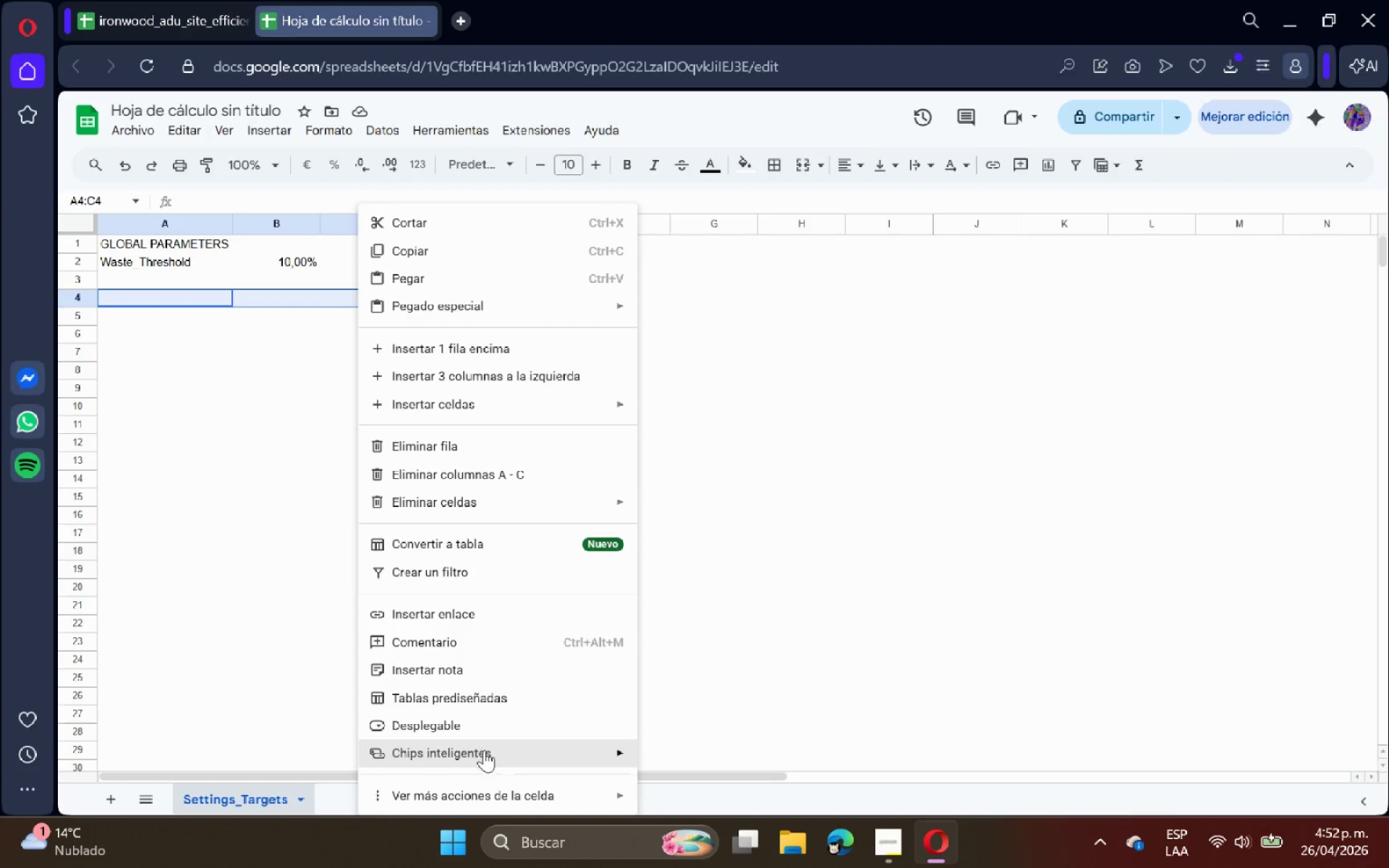 
mouse_move([515, 786])
 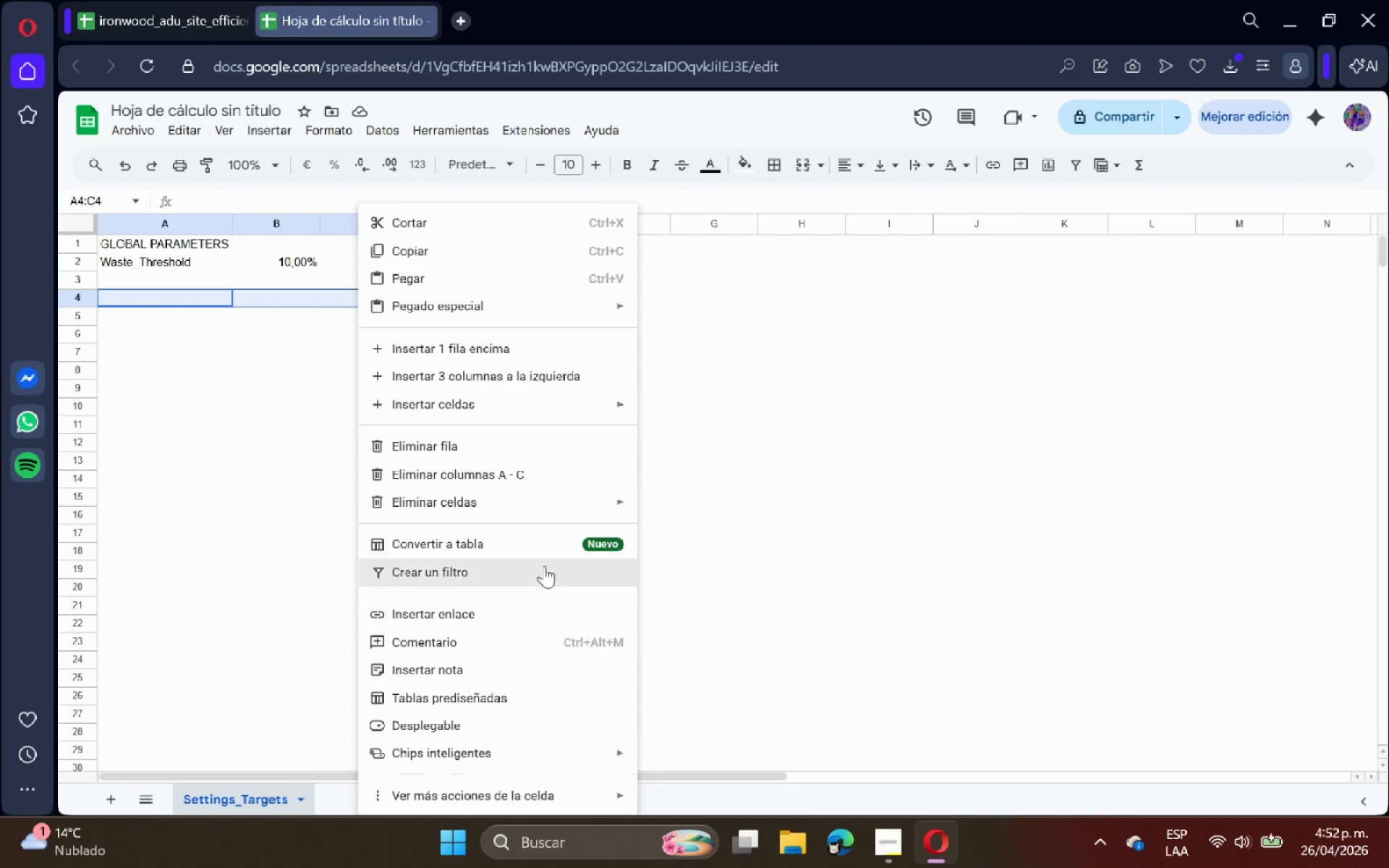 
mouse_move([548, 493])
 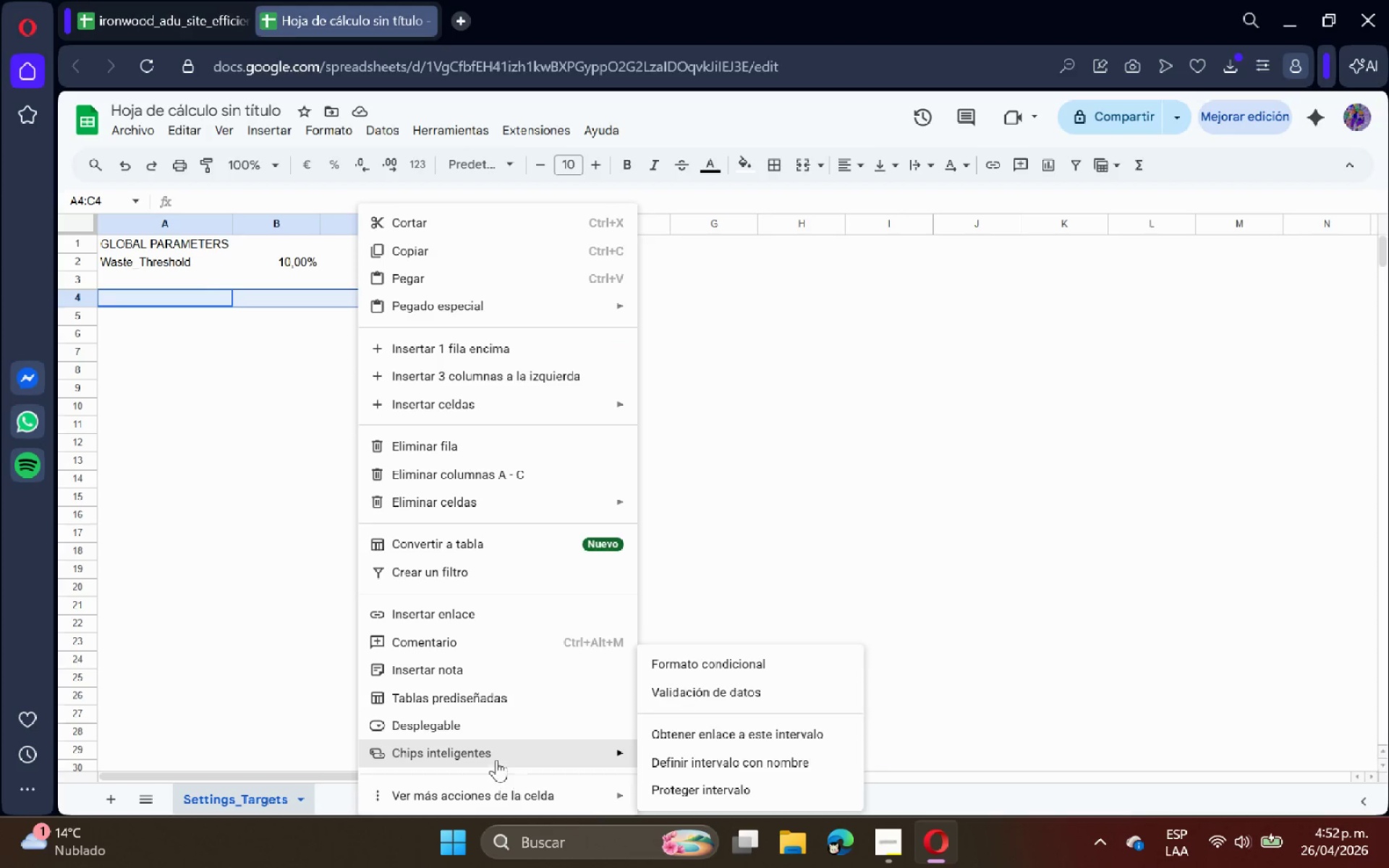 
left_click([815, 165])
 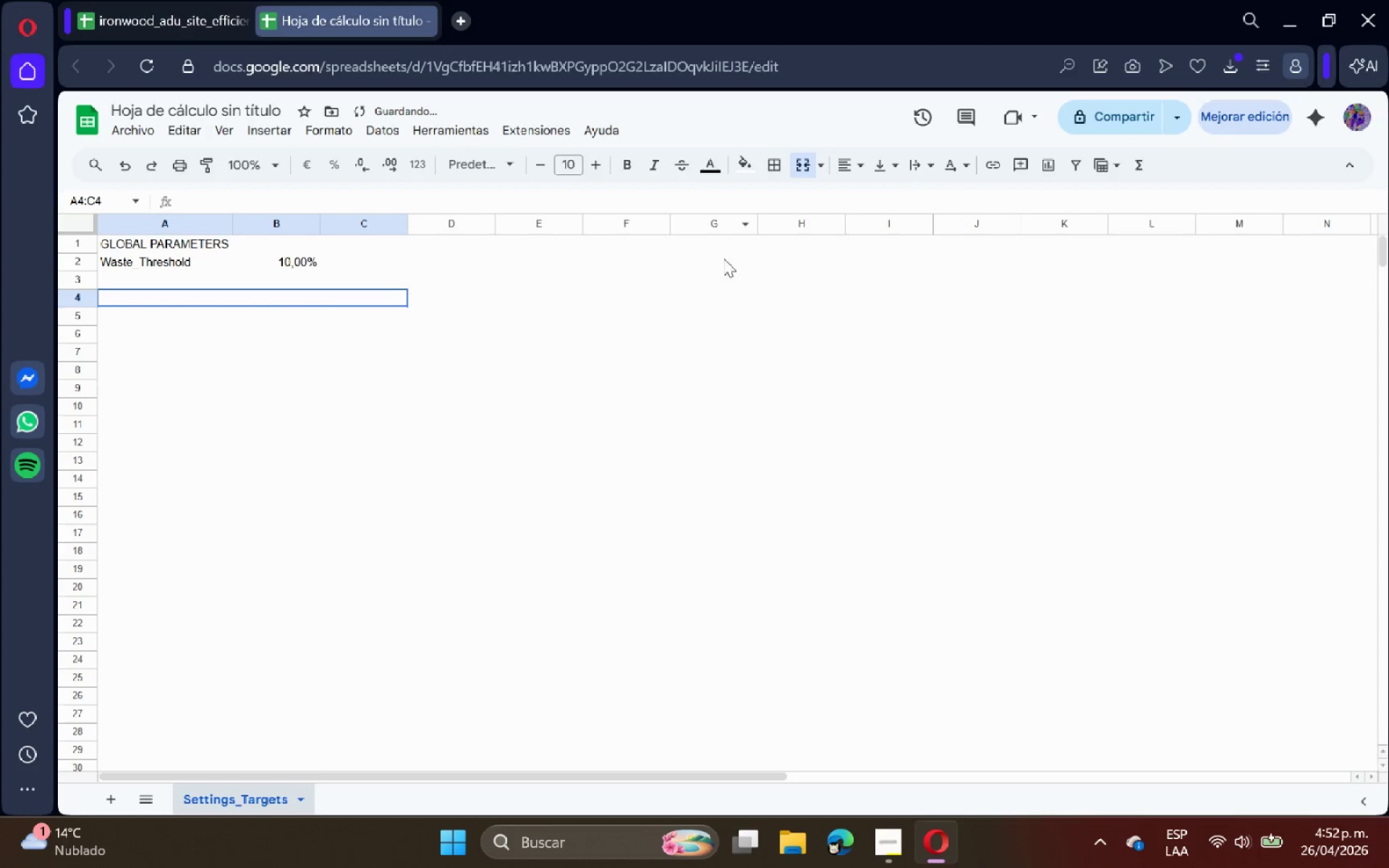 
left_click([522, 323])
 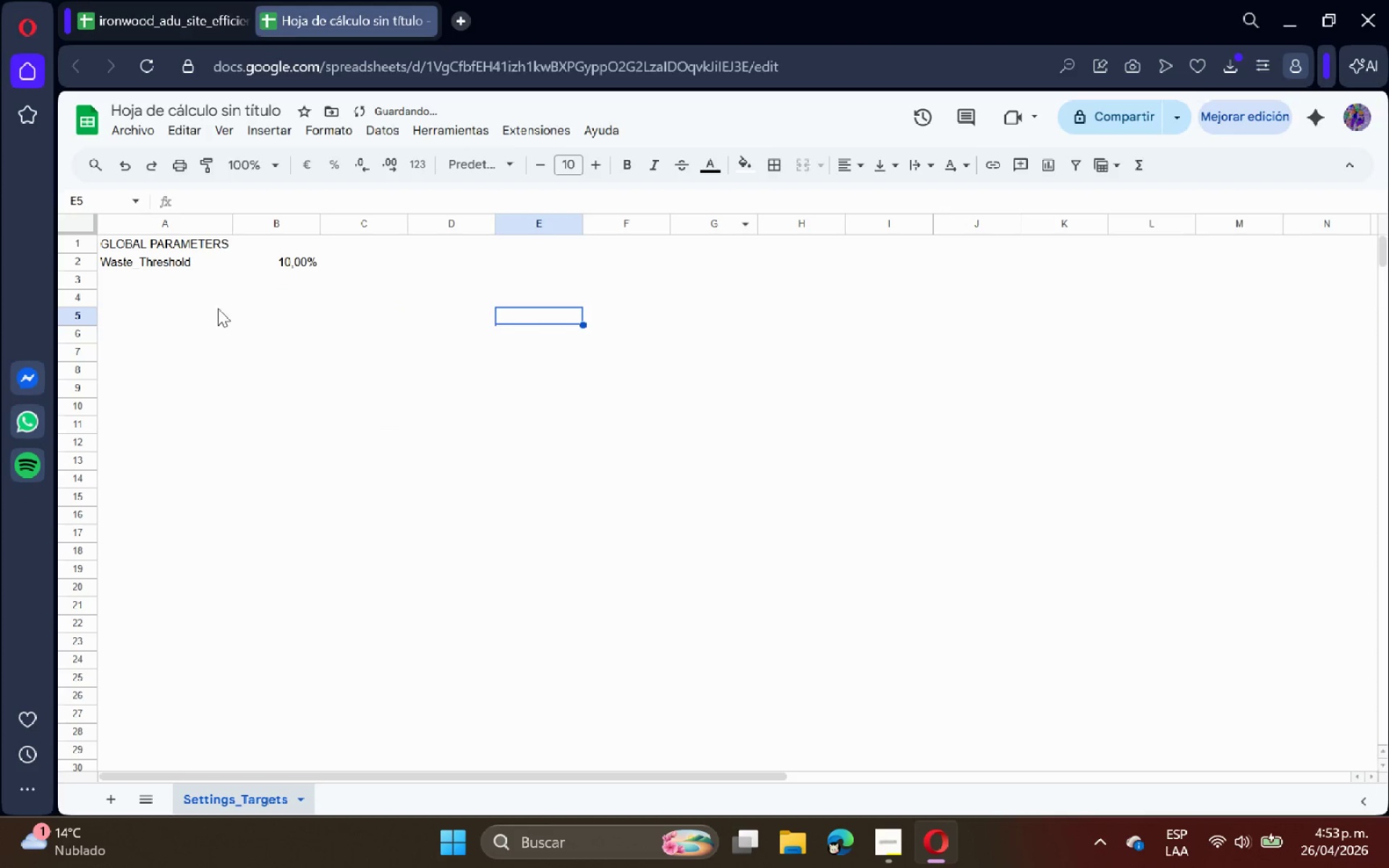 
left_click([203, 305])
 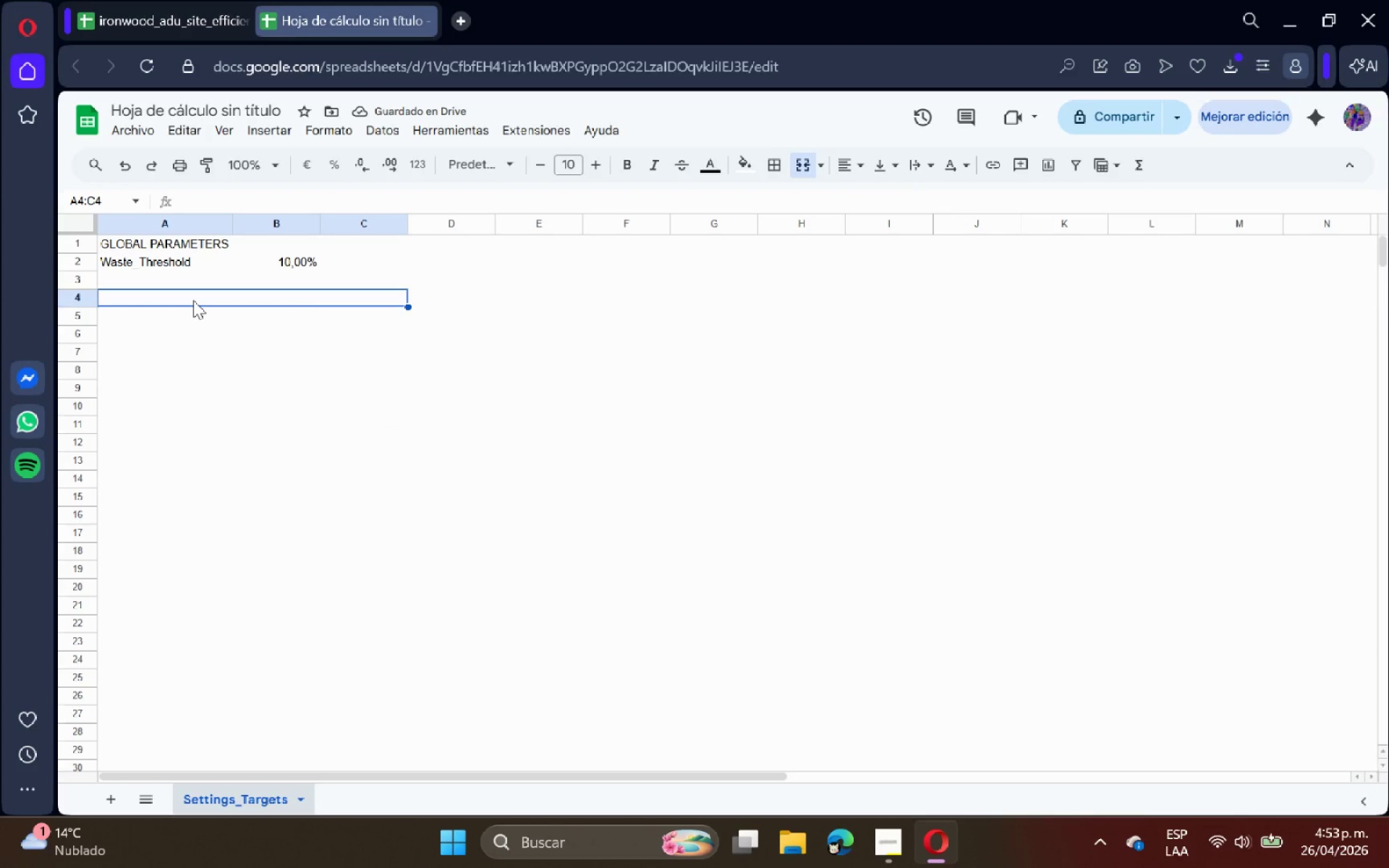 
wait(5.17)
 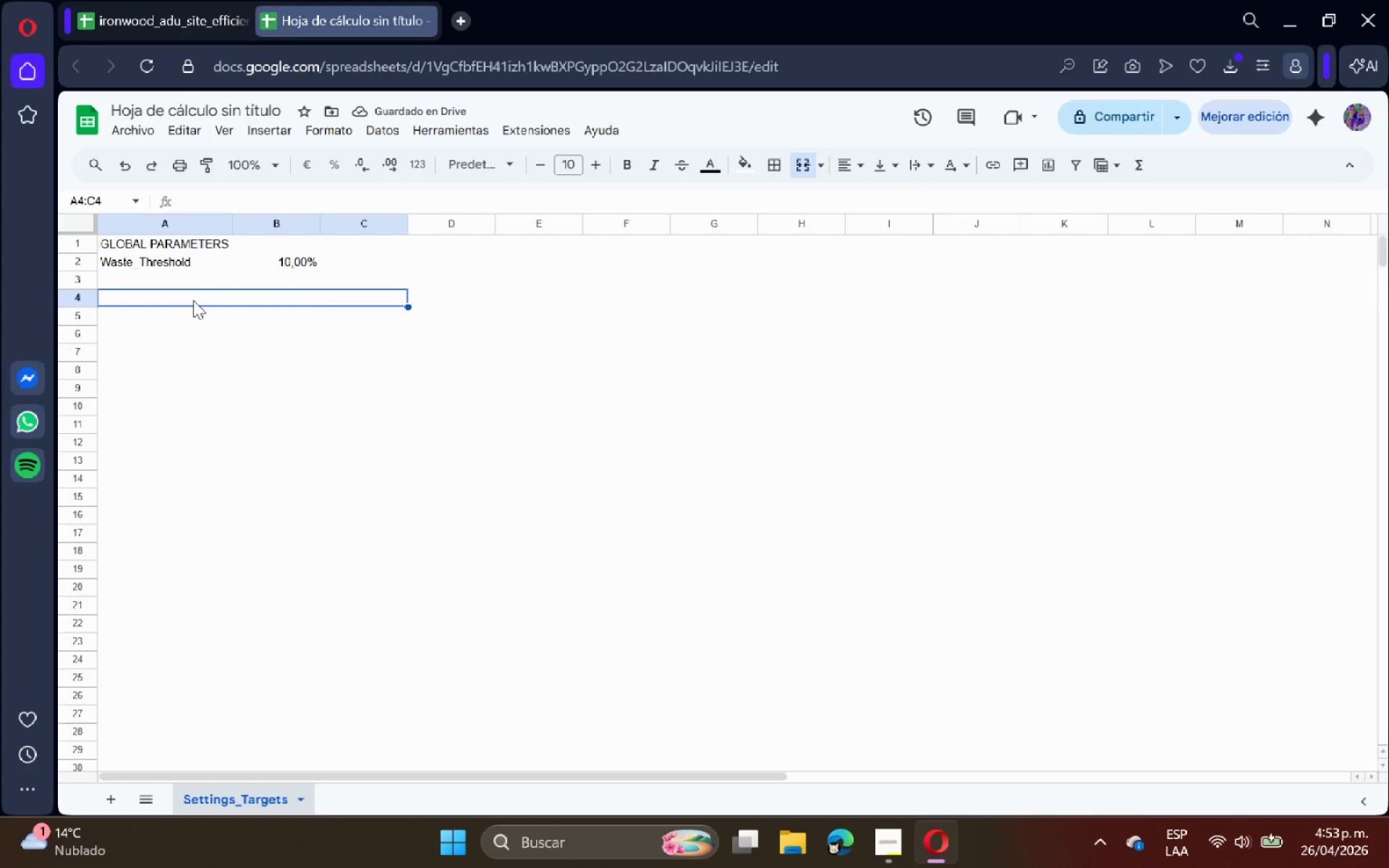 
left_click([190, 317])
 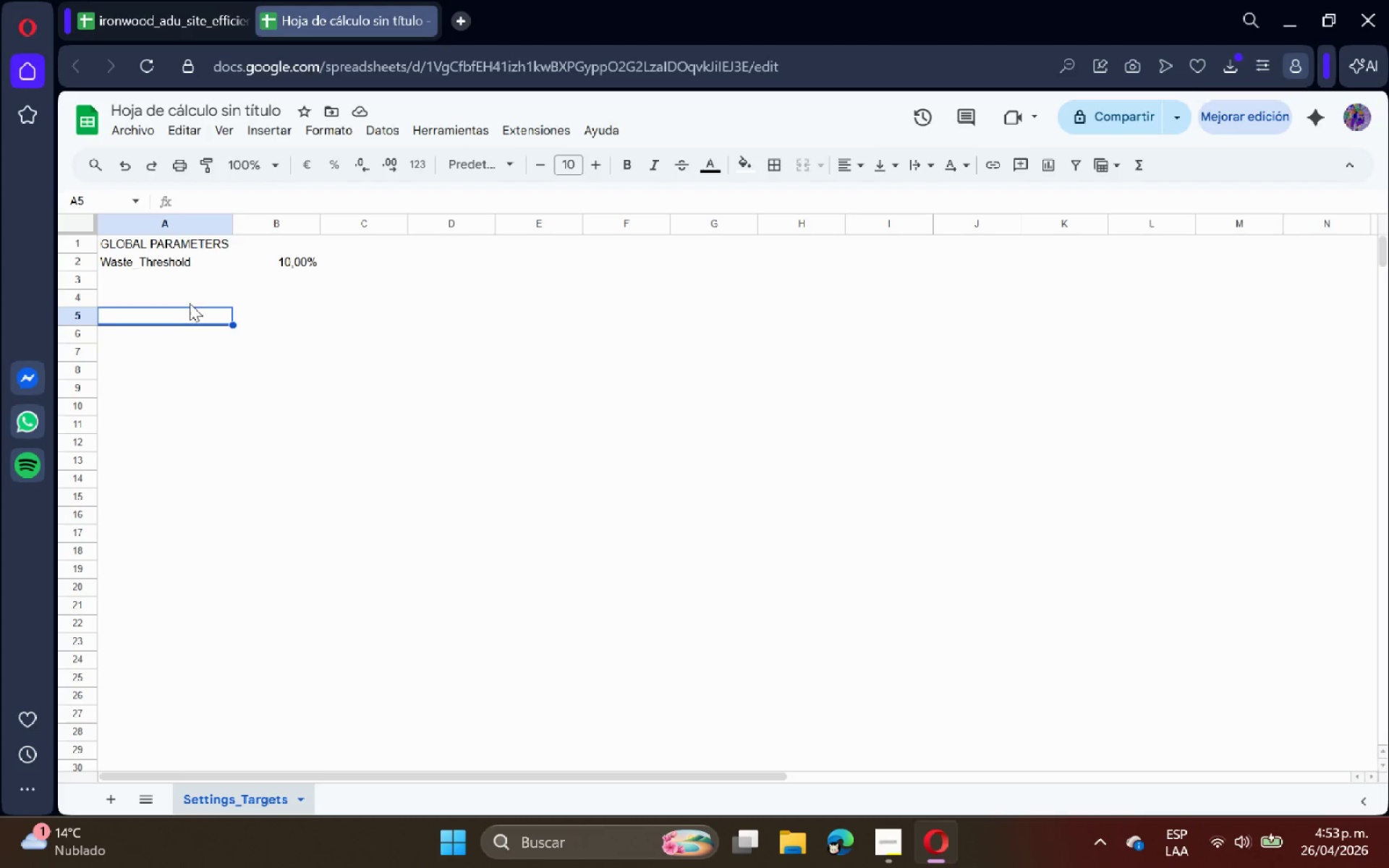 
double_click([189, 302])
 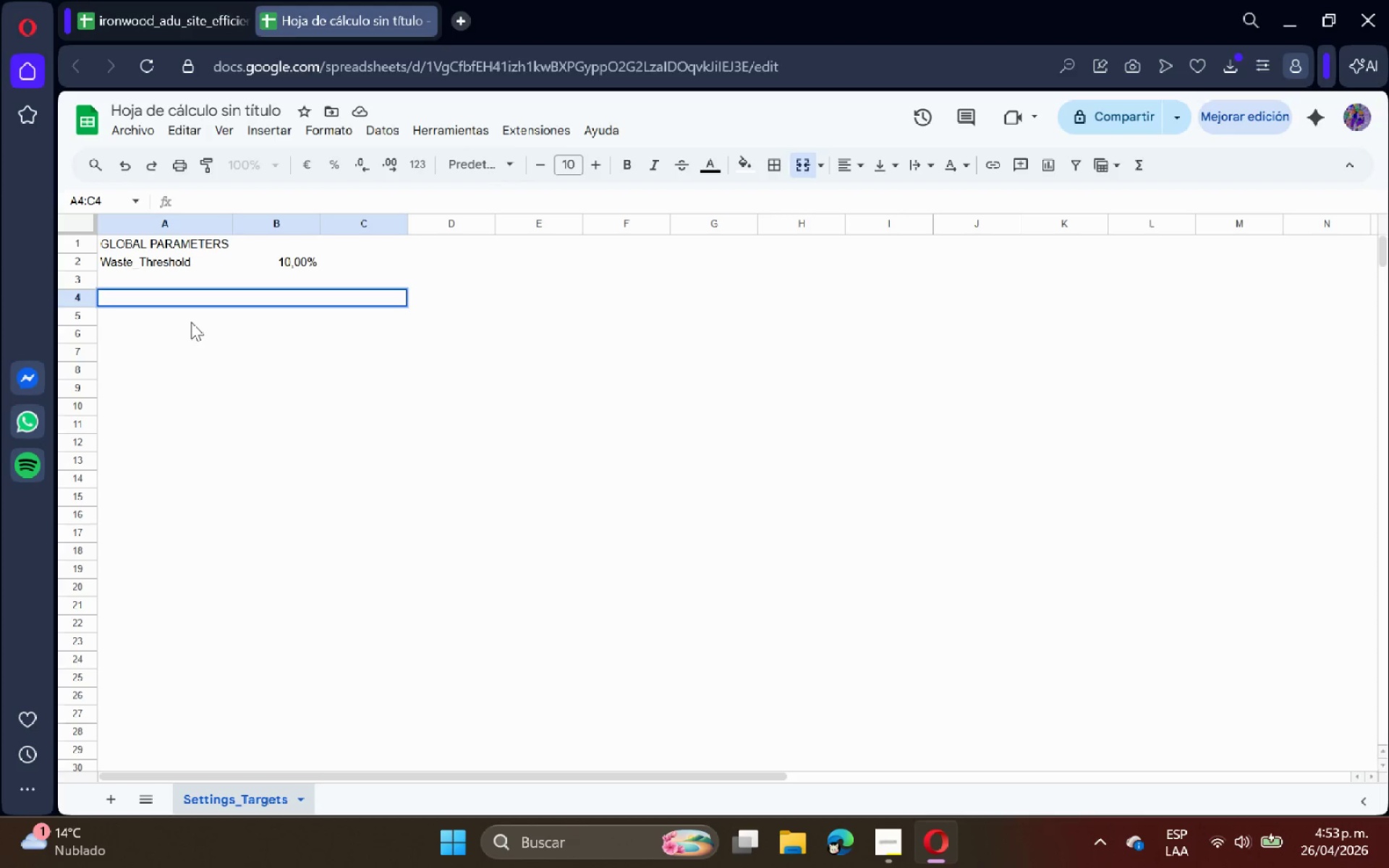 
left_click([191, 322])
 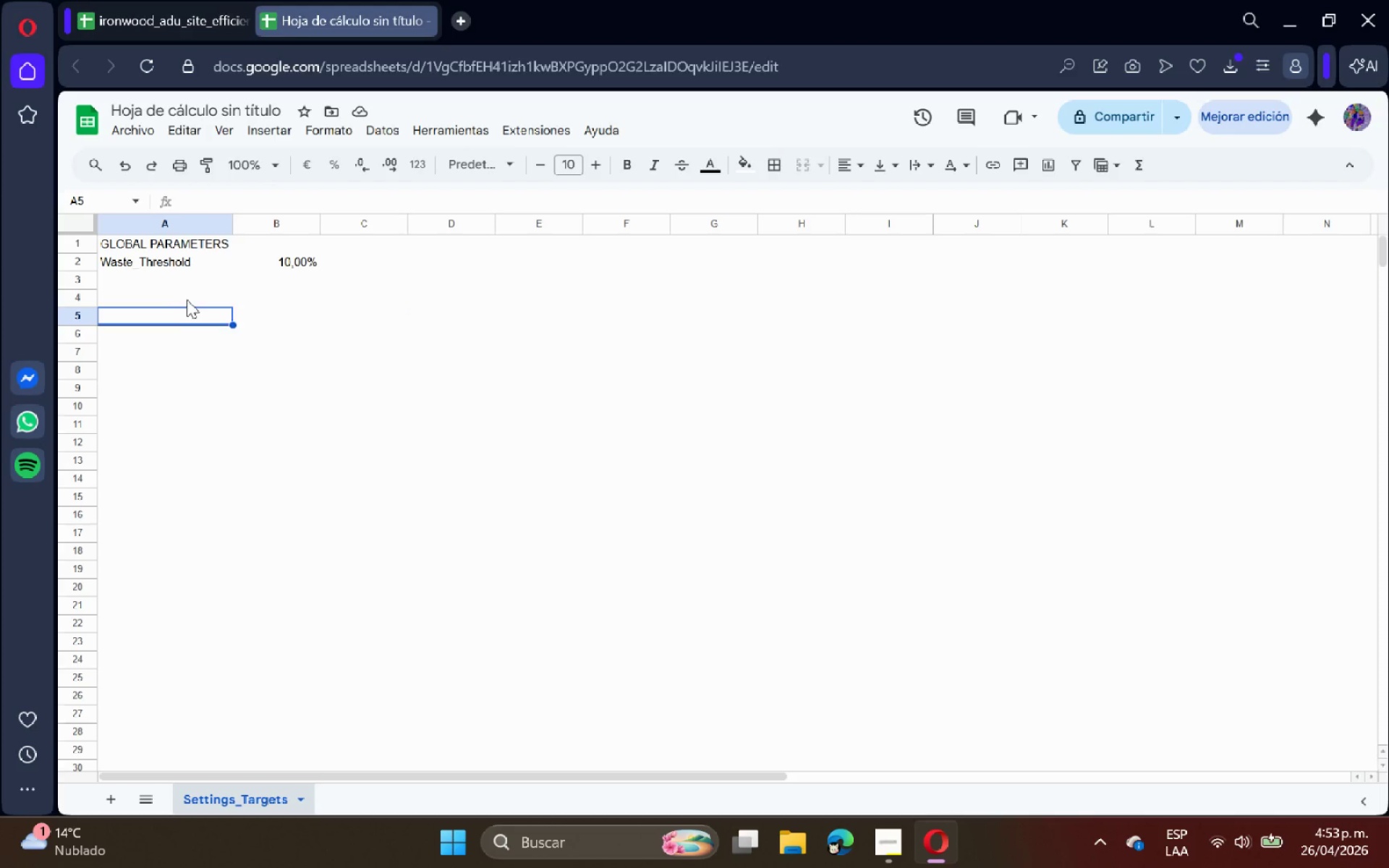 
double_click([187, 299])
 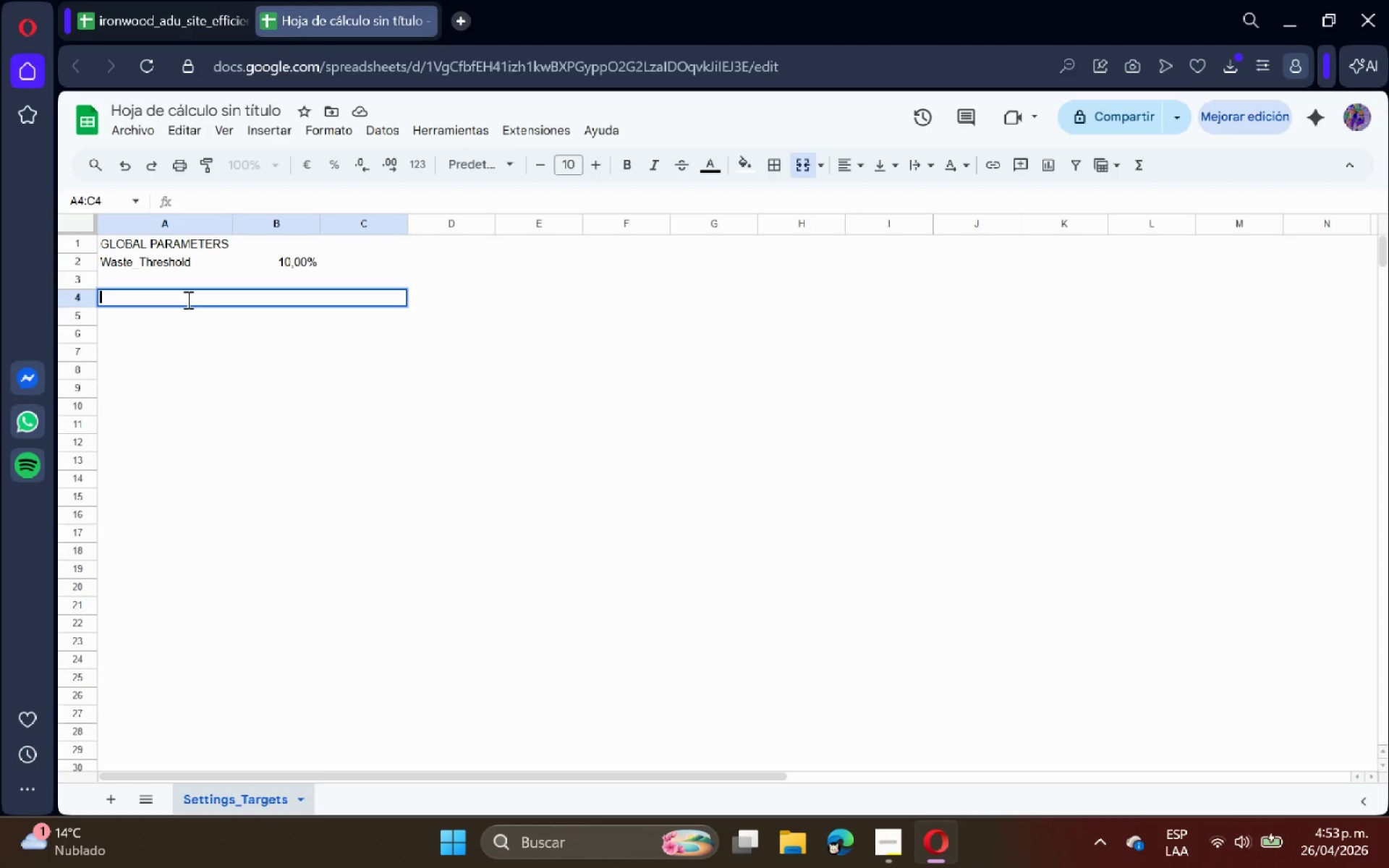 
type(Supervisor, Target_Efficiency)
 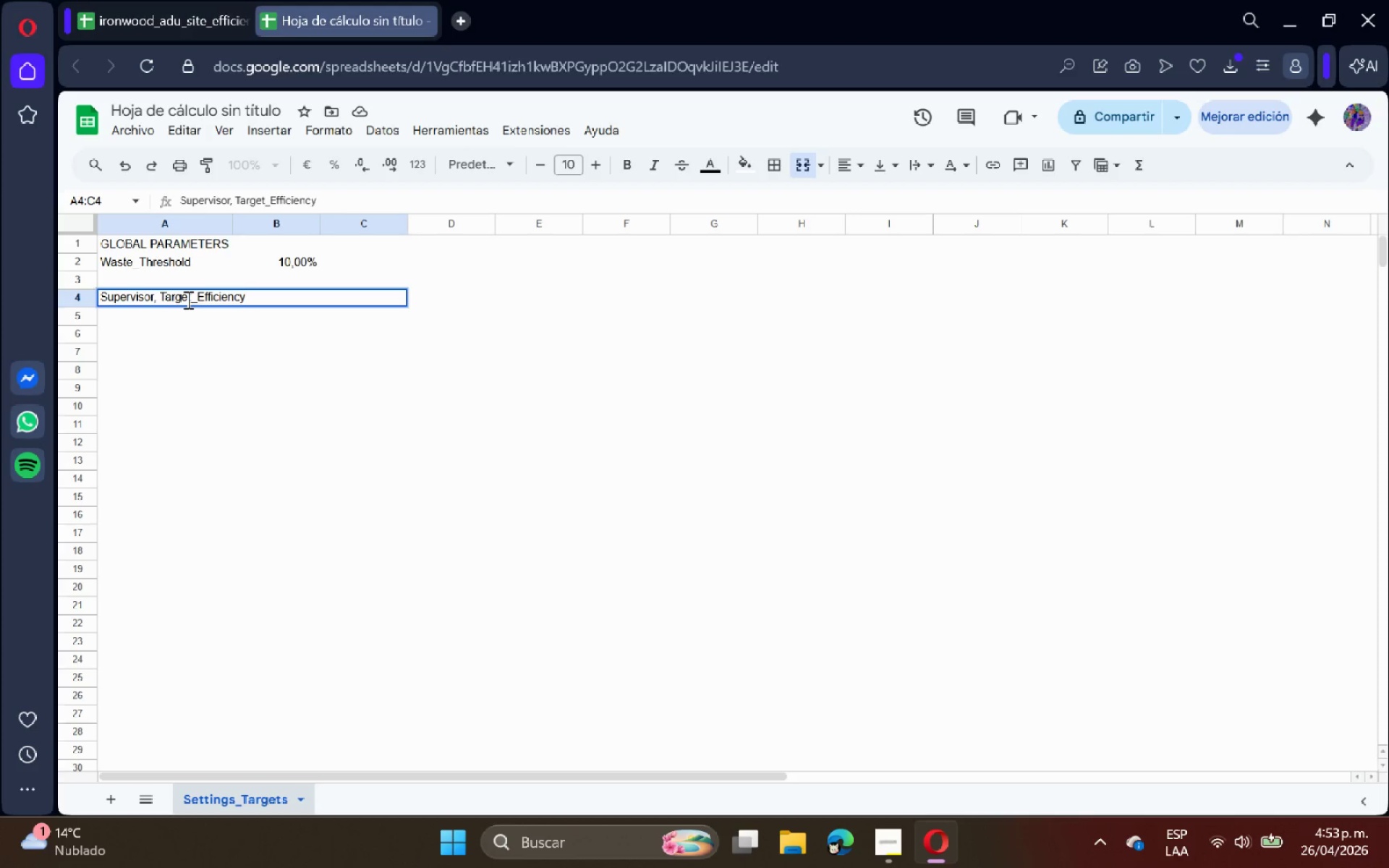 
key(Enter)
 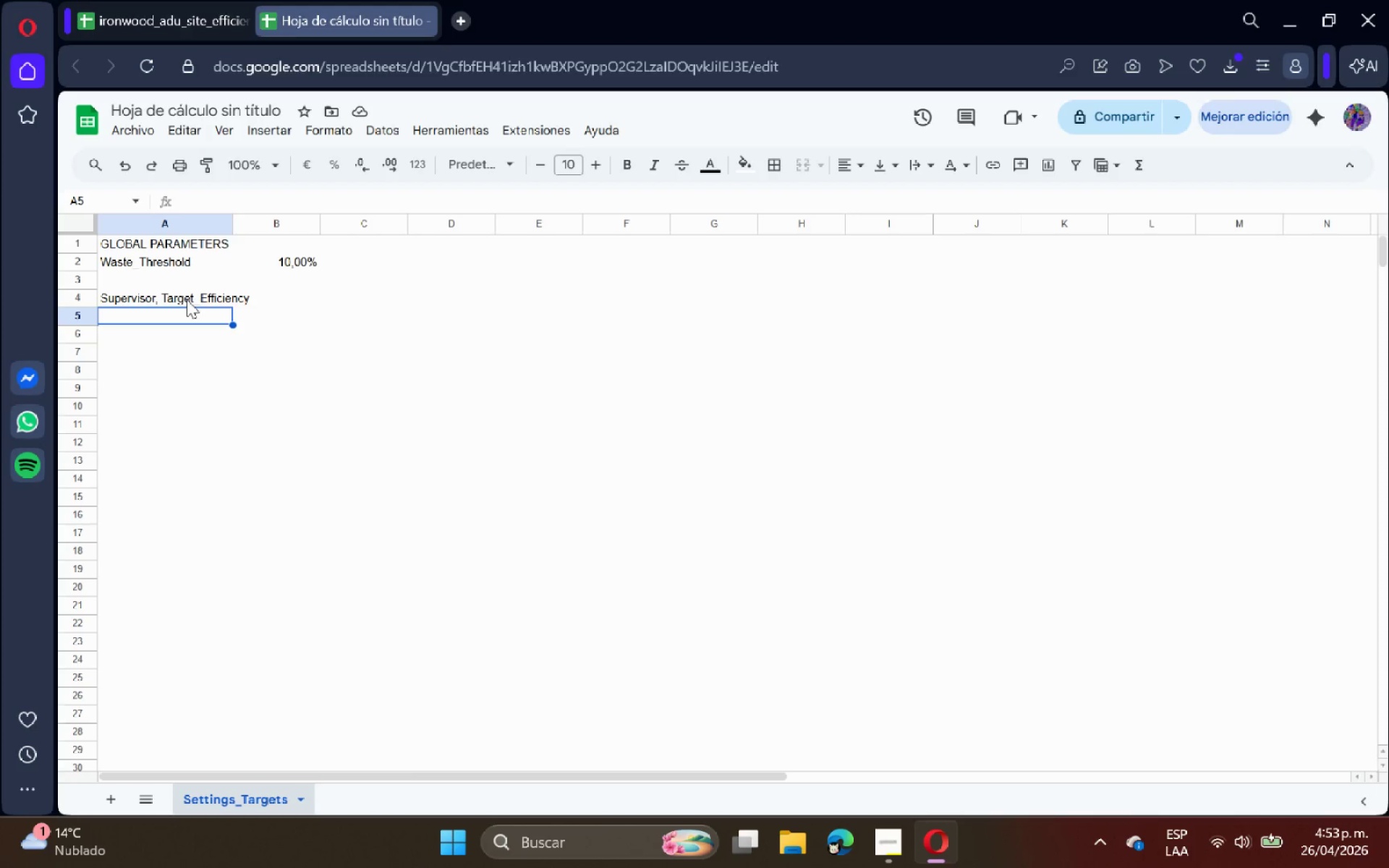 
wait(14.66)
 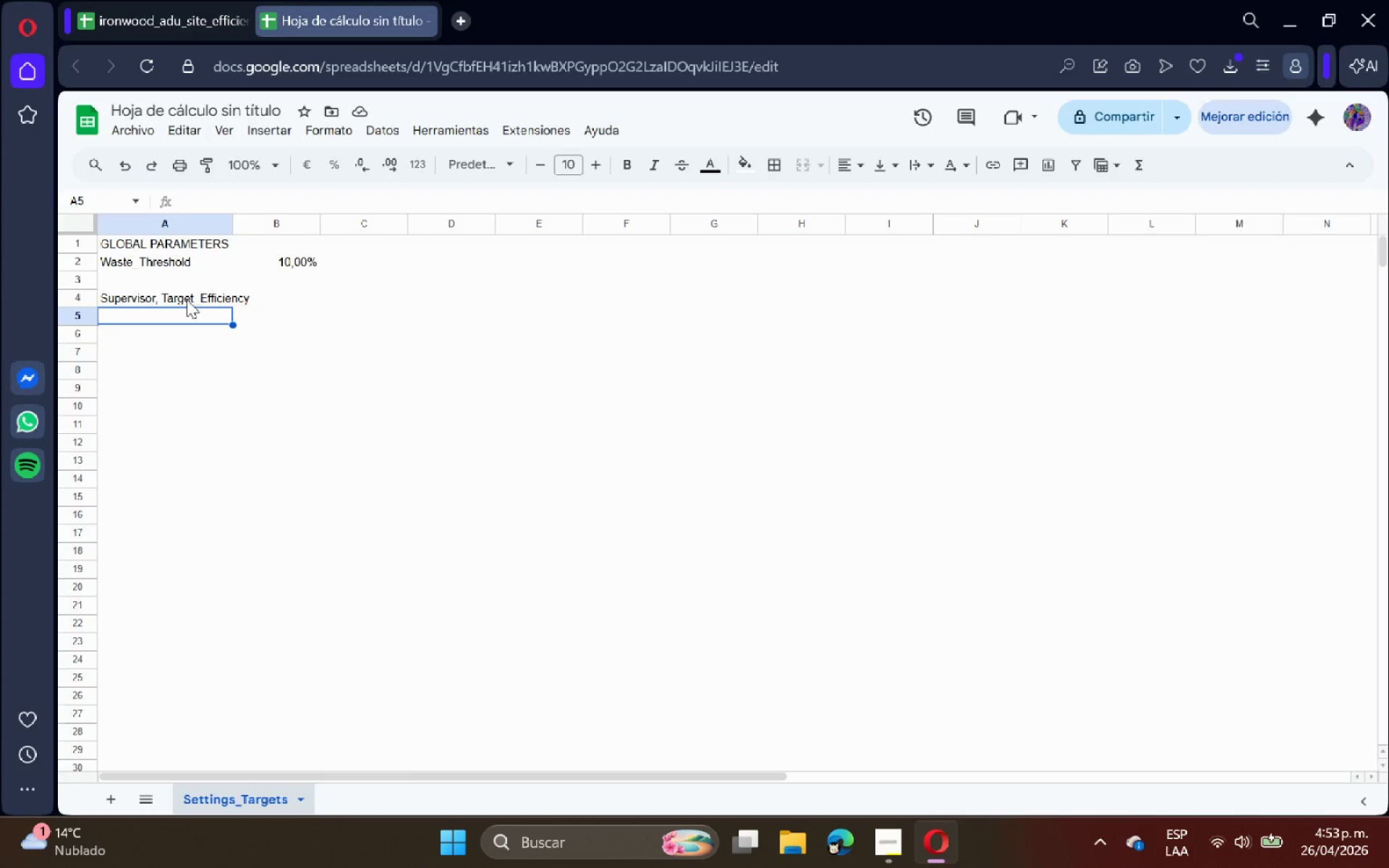 
key(Control+Z)
 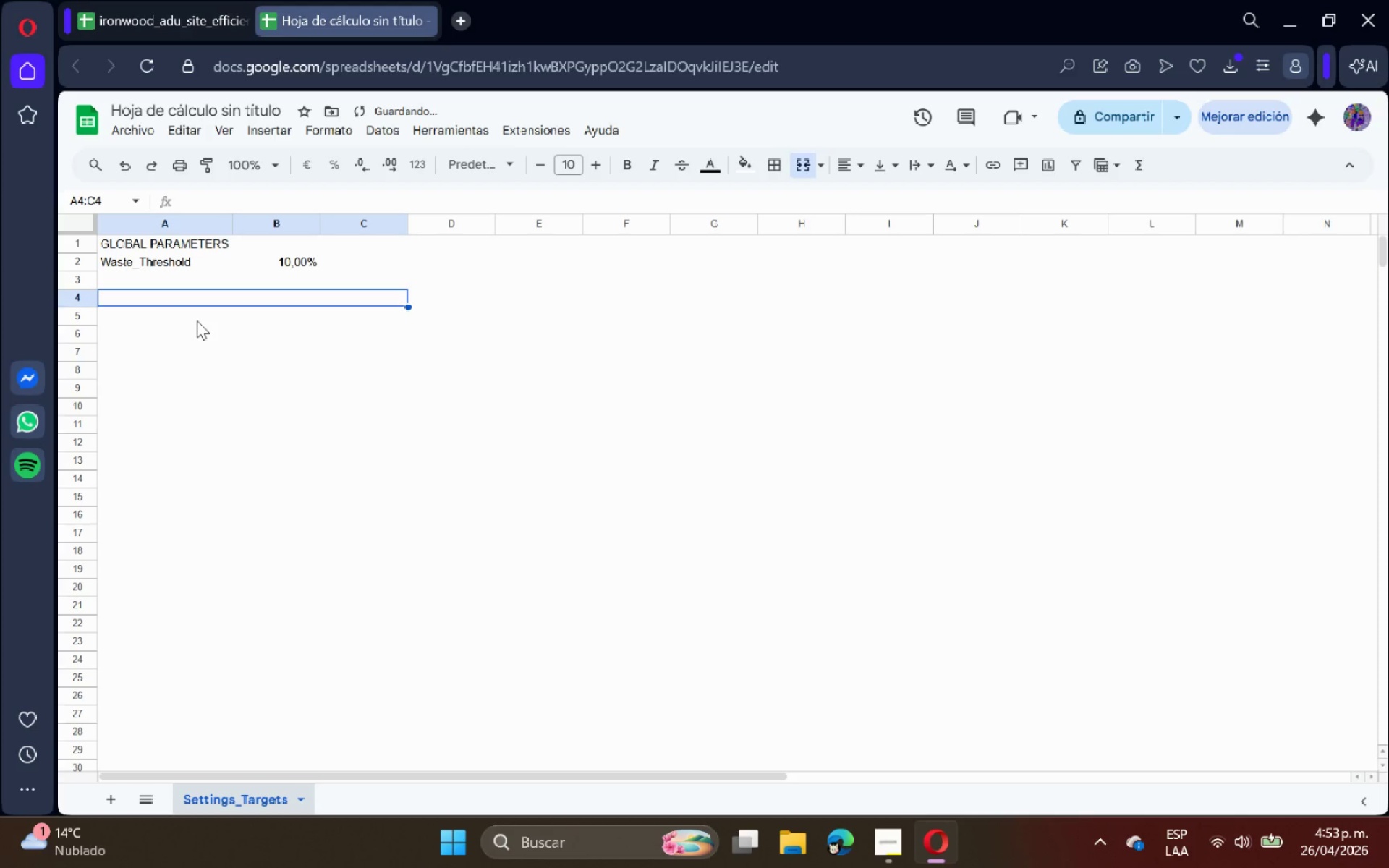 
key(Control+Z)
 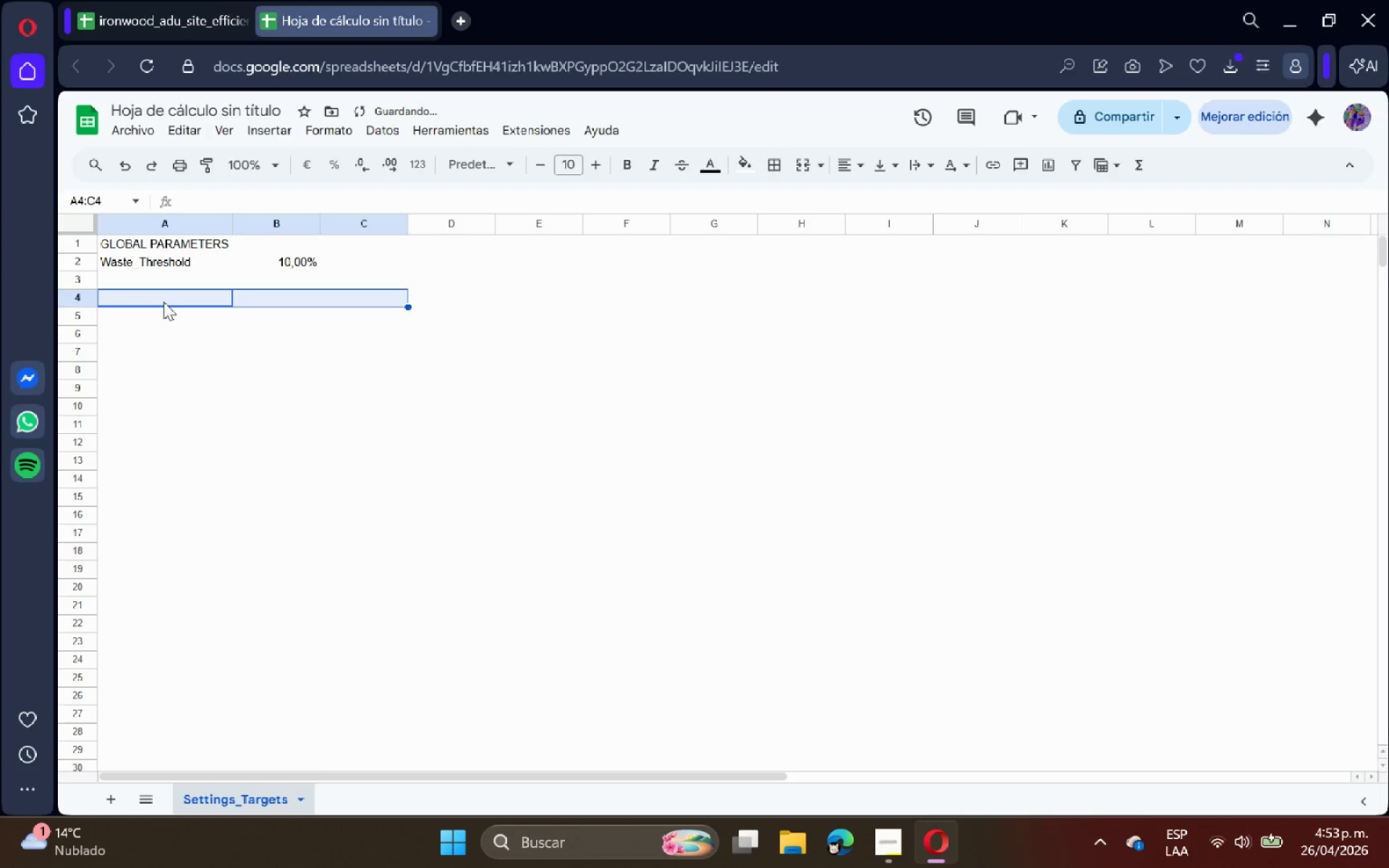 
left_click([162, 298])
 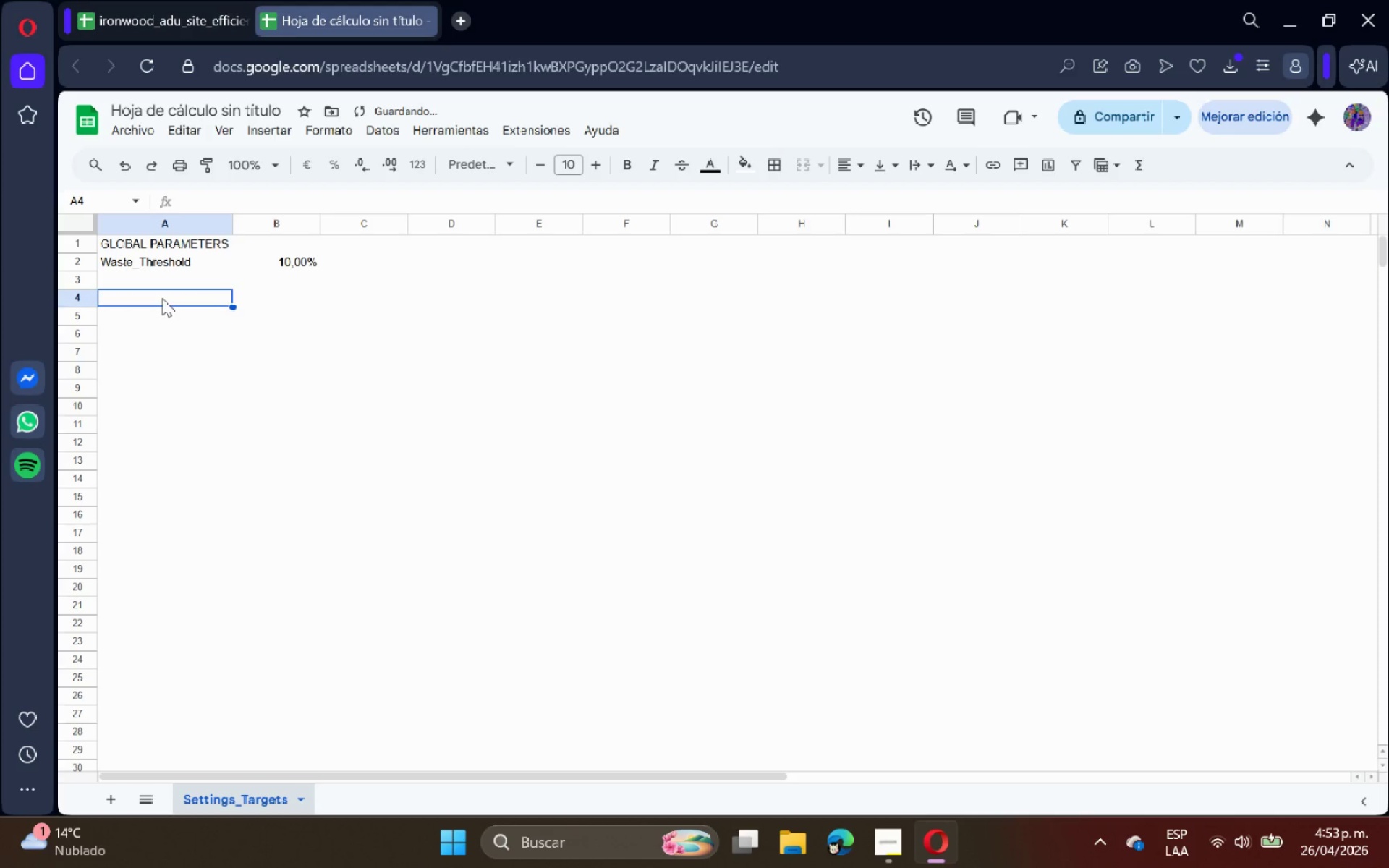 
type(Supervisor)
 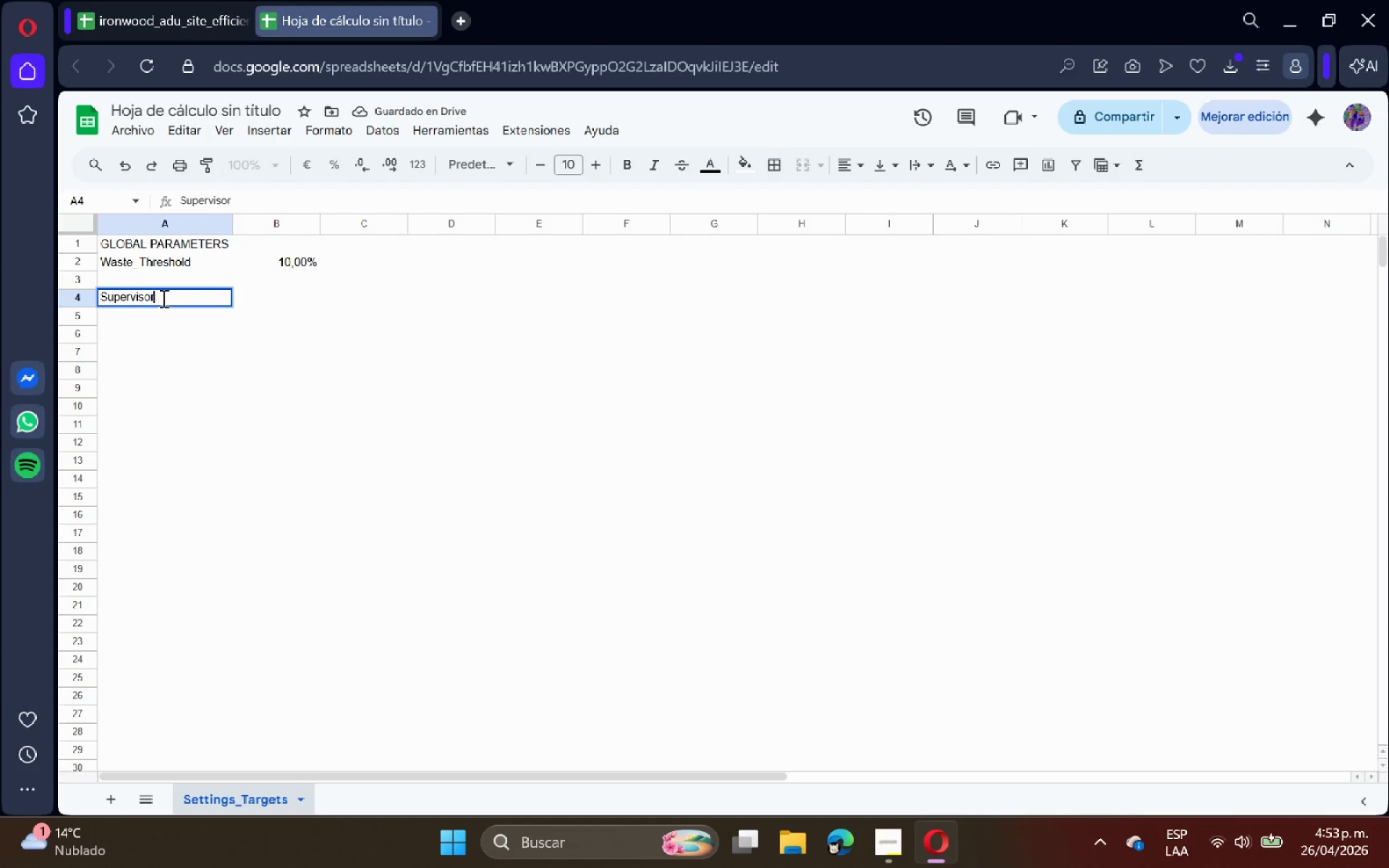 
key(Enter)
 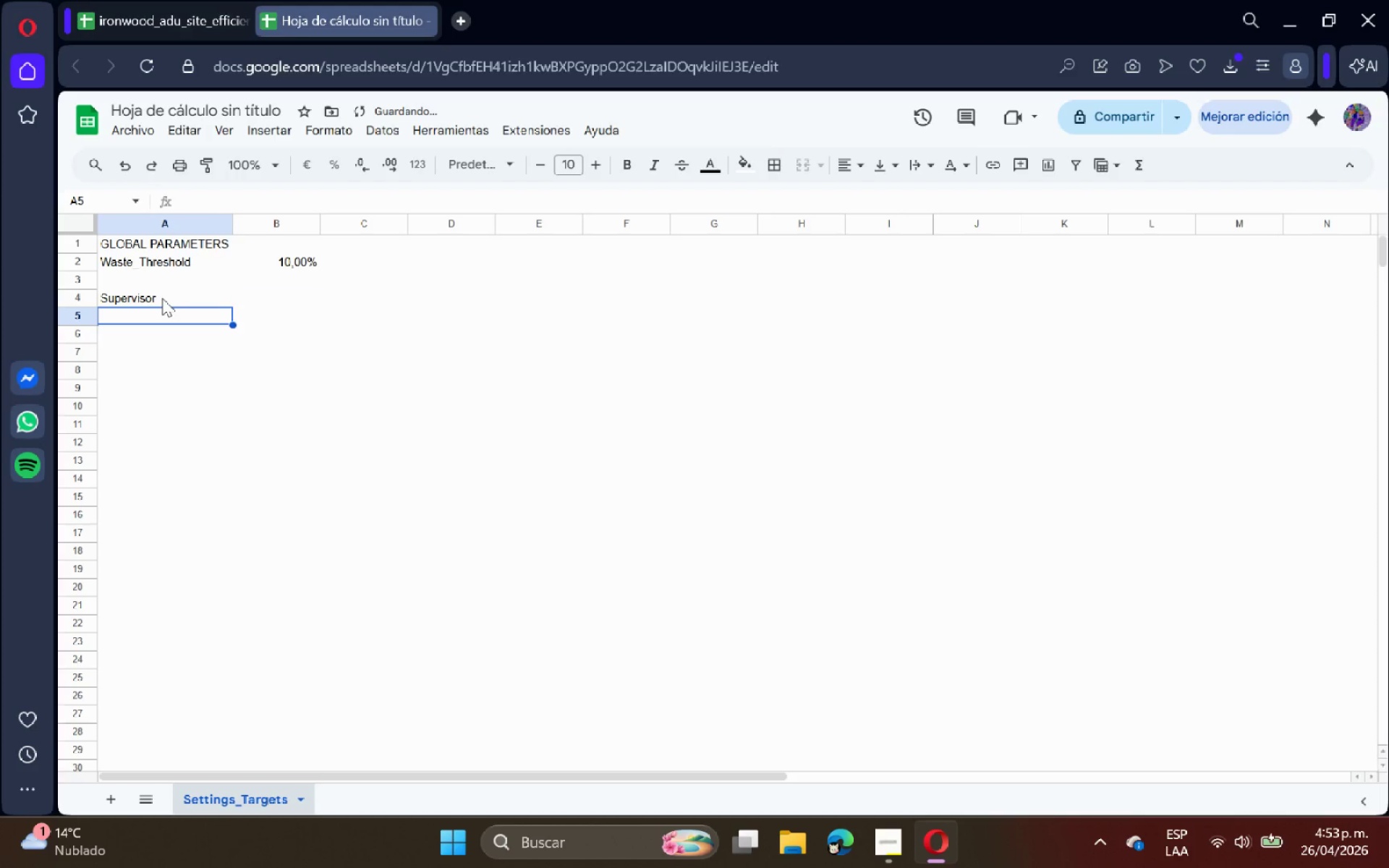 
key(ArrowRight)
 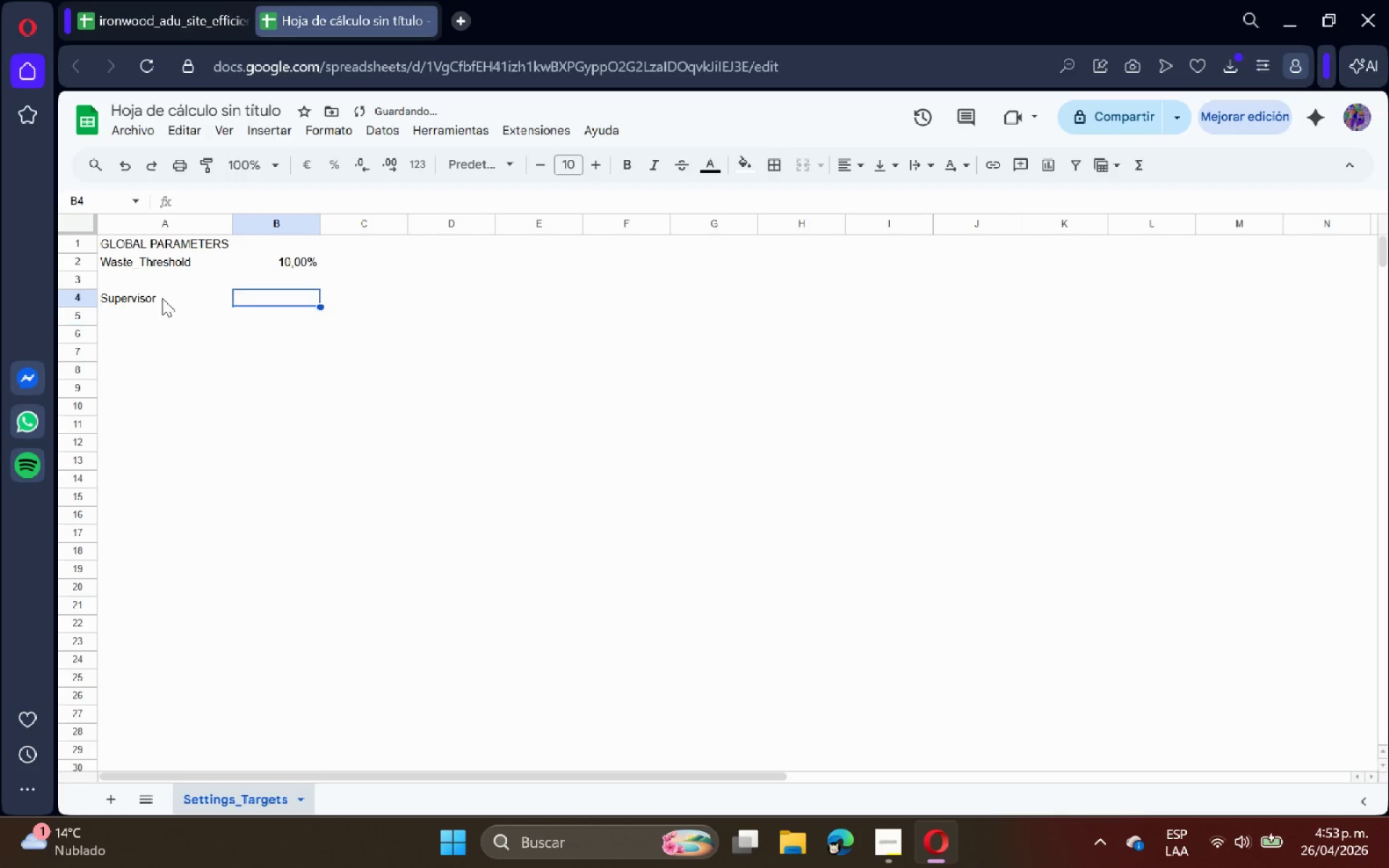 
key(ArrowUp)
 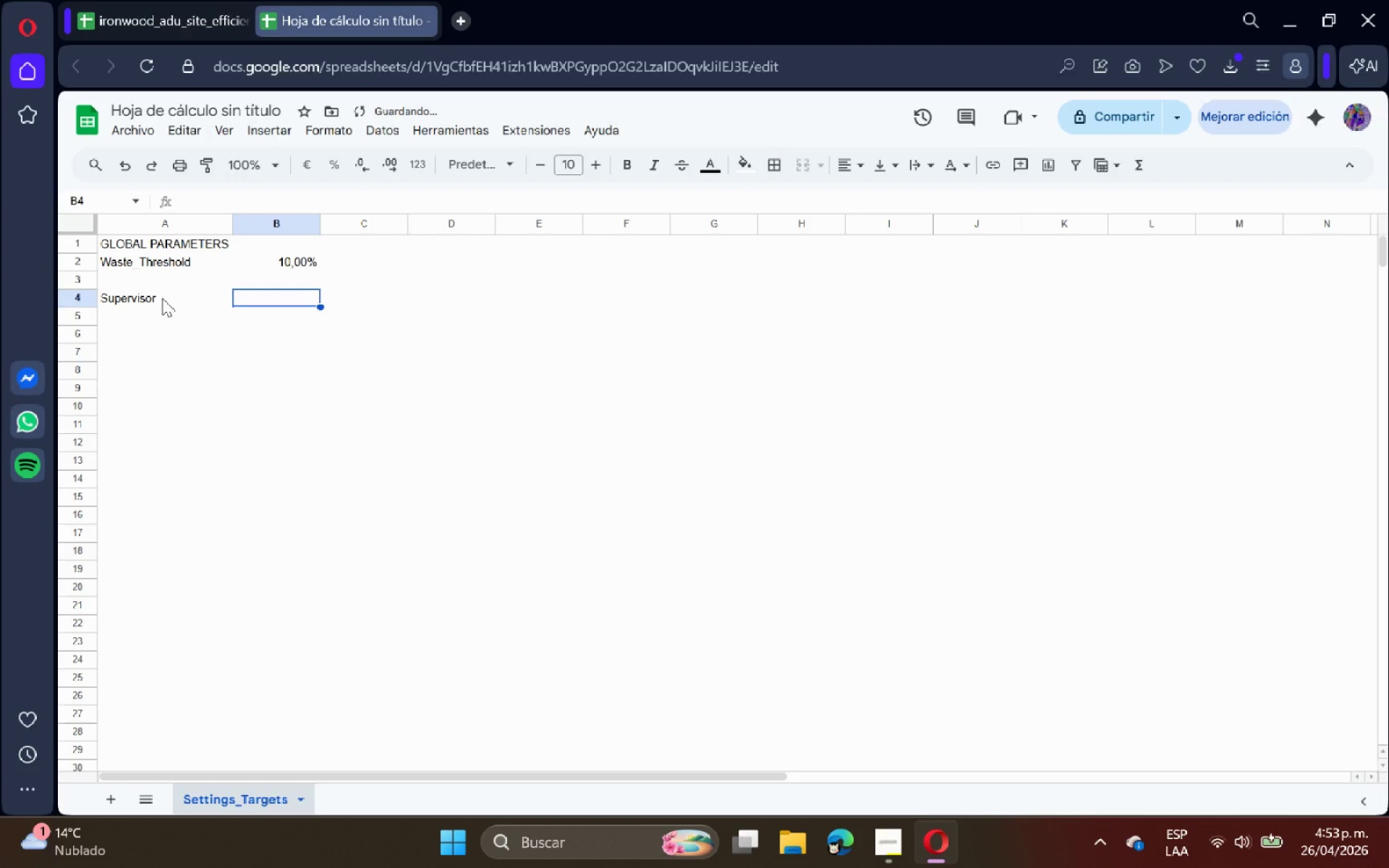 
type(Target_Efficiency)
 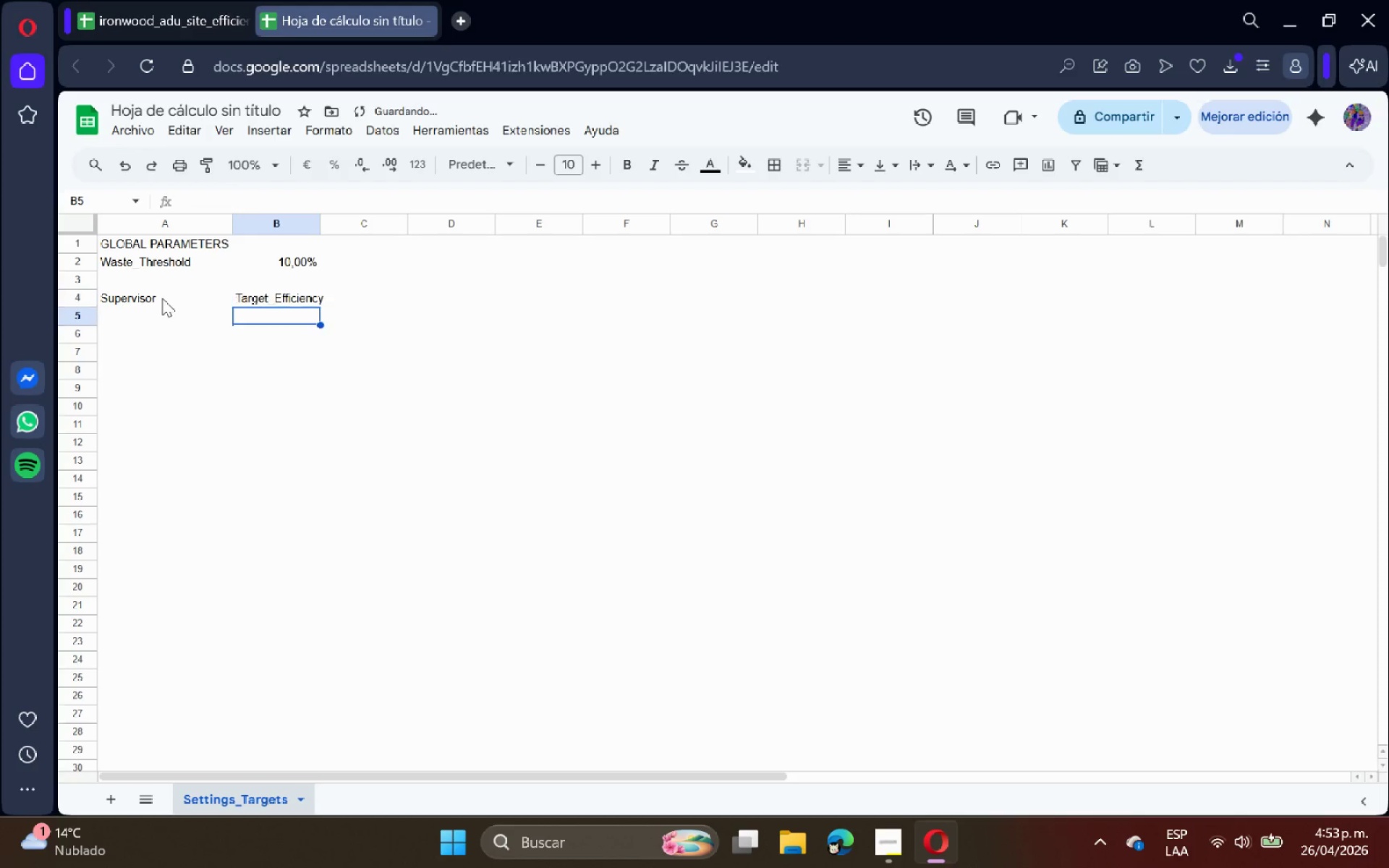 
key(Enter)
 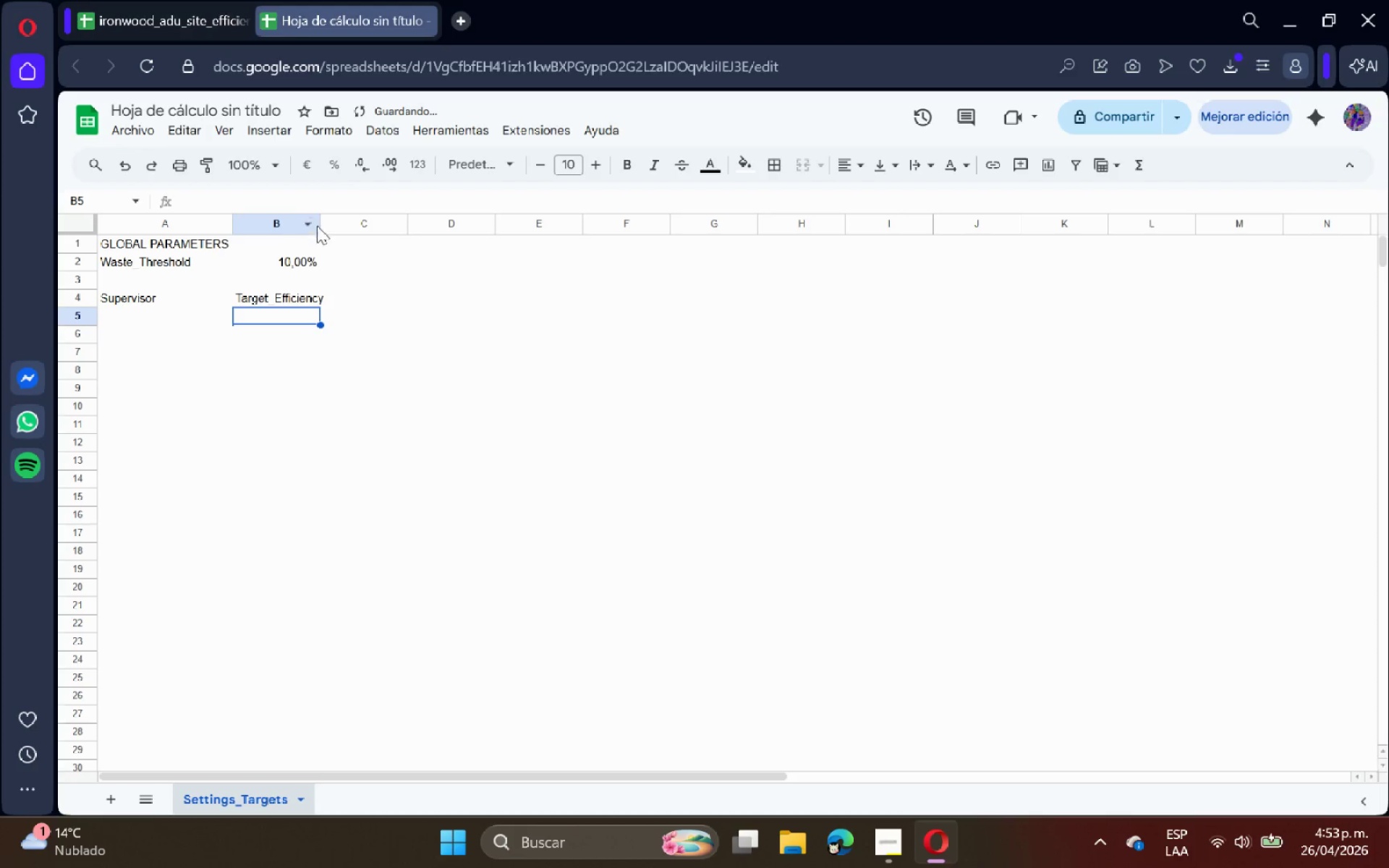 
double_click([319, 226])
 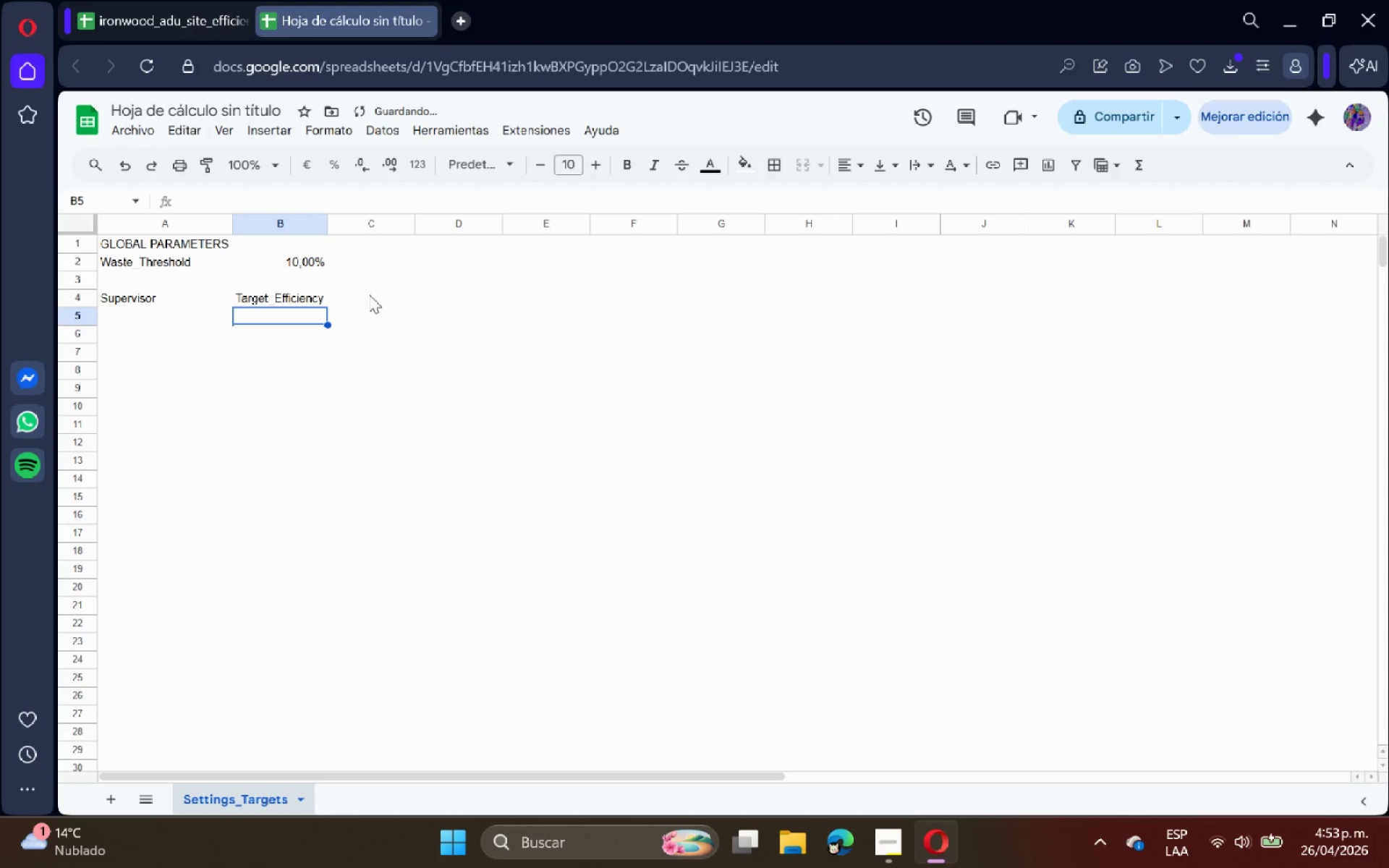 
triple_click([370, 295])
 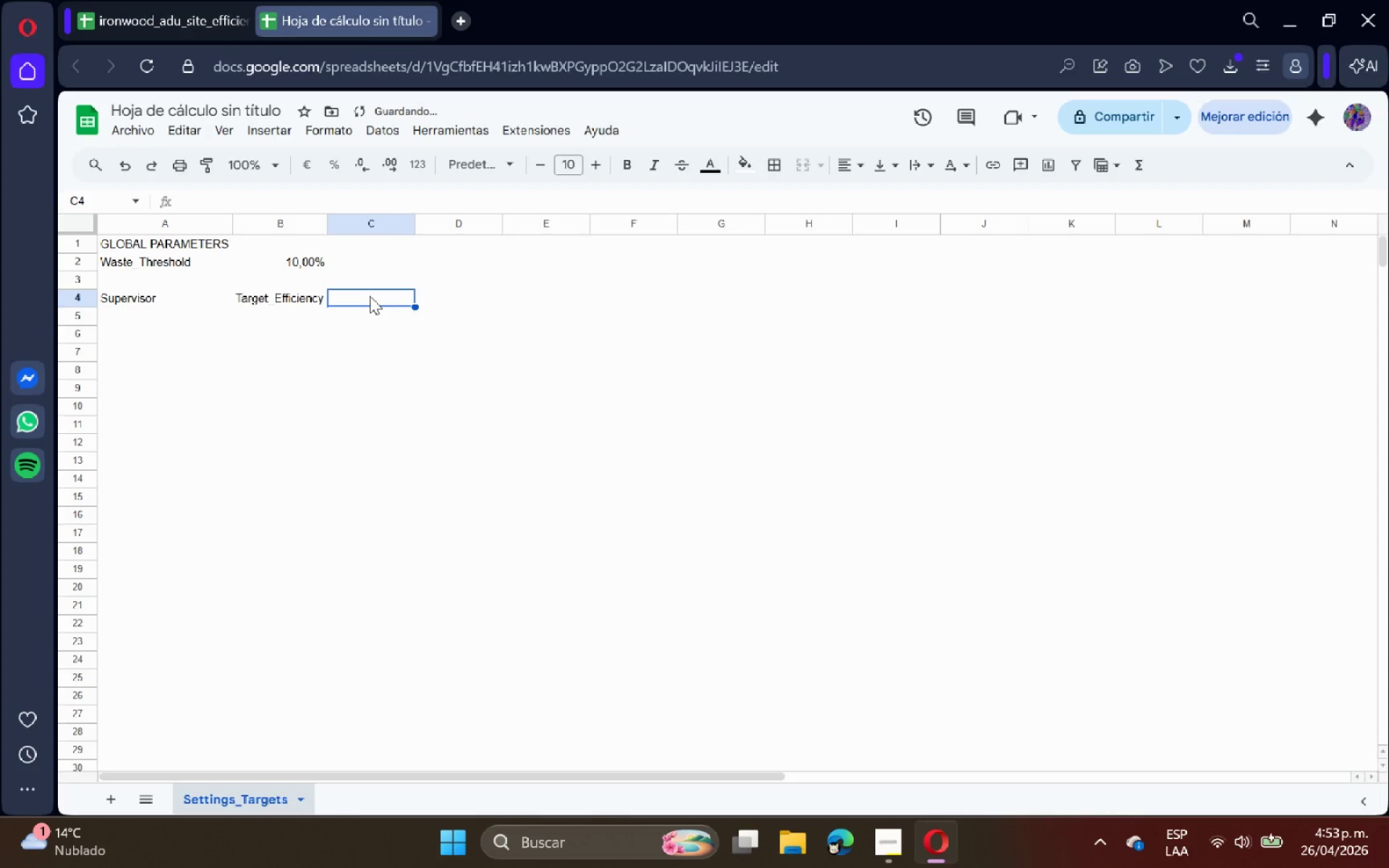 
type(Safety_Limit)
 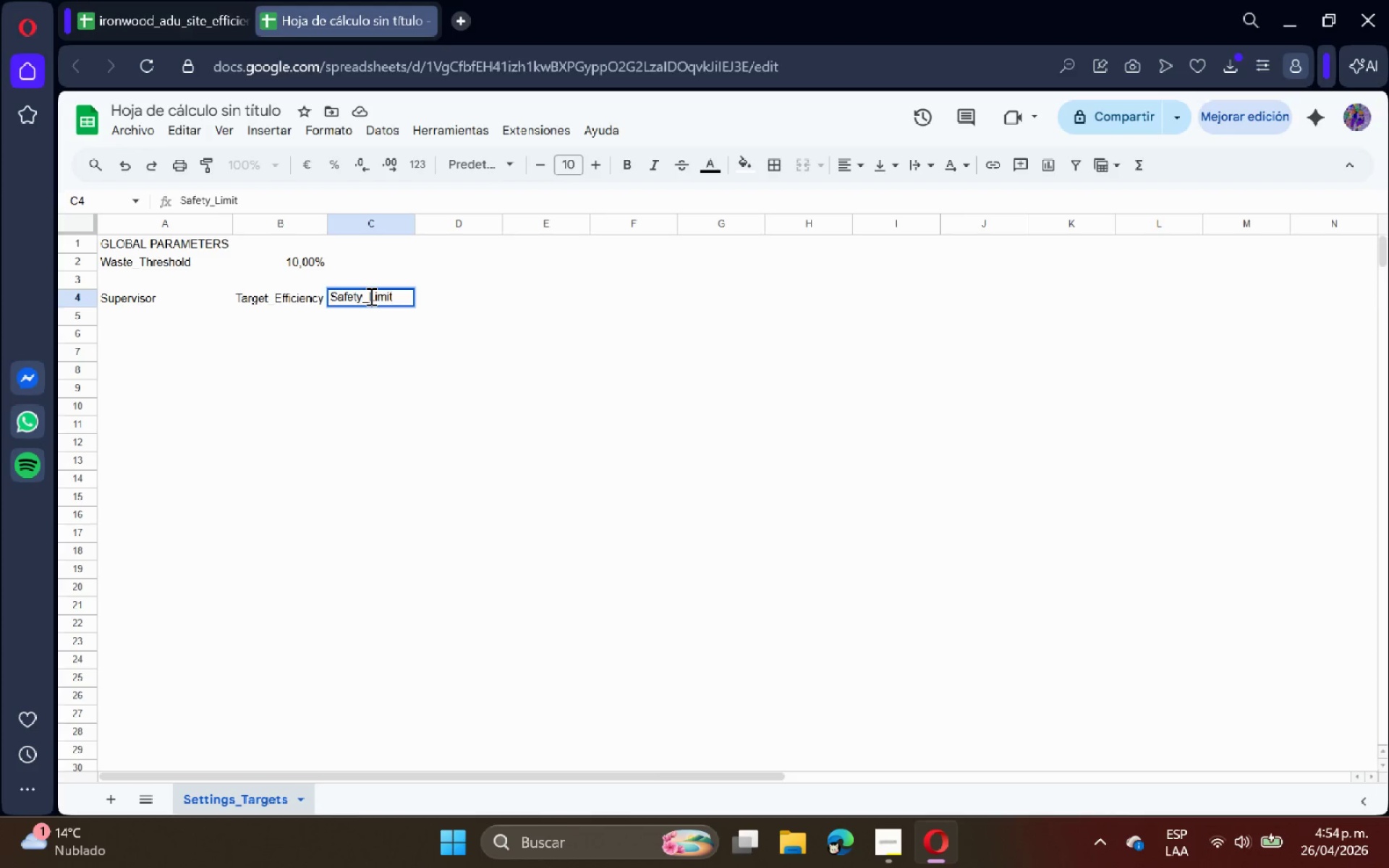 
key(Enter)
 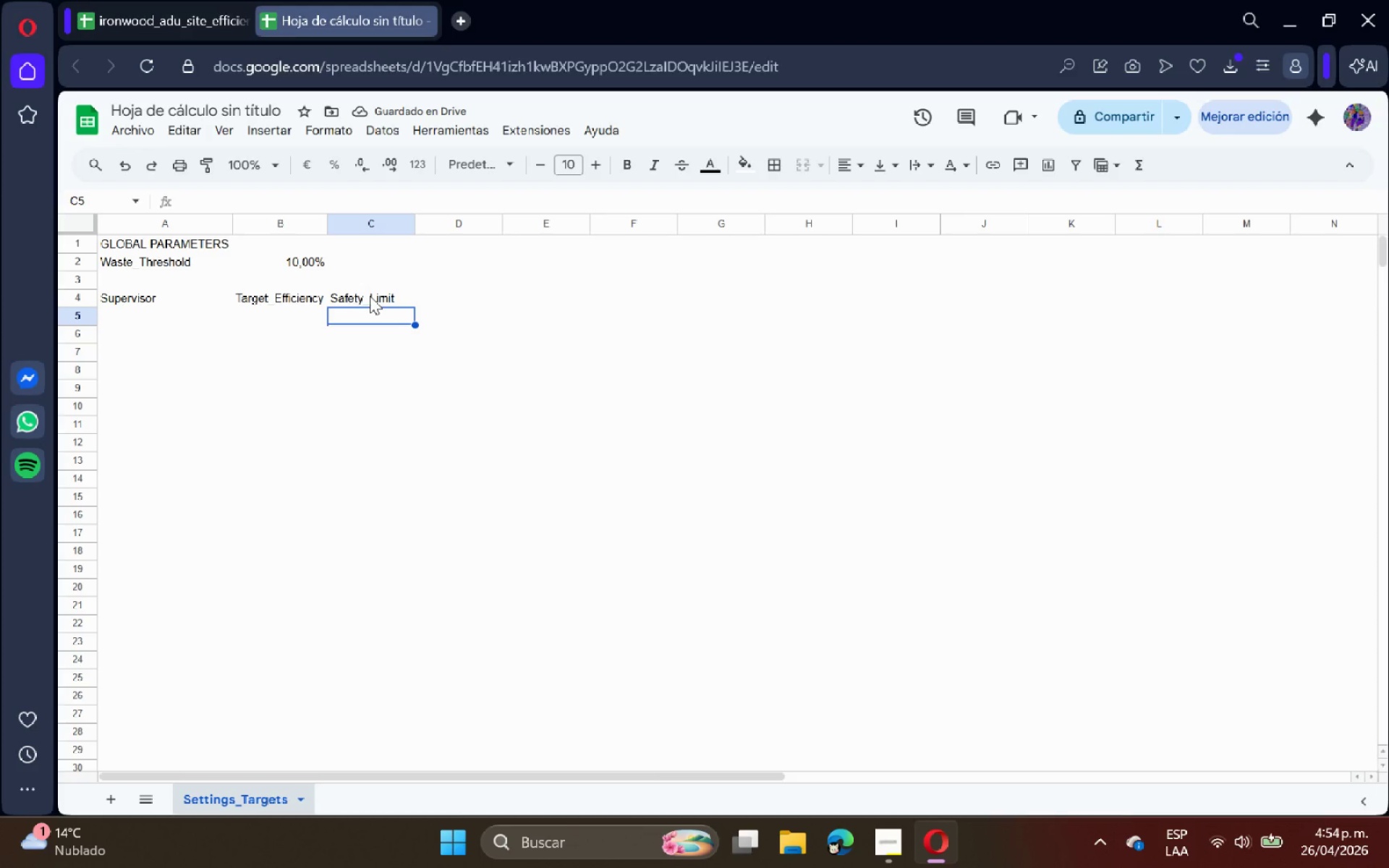 
left_click([306, 324])
 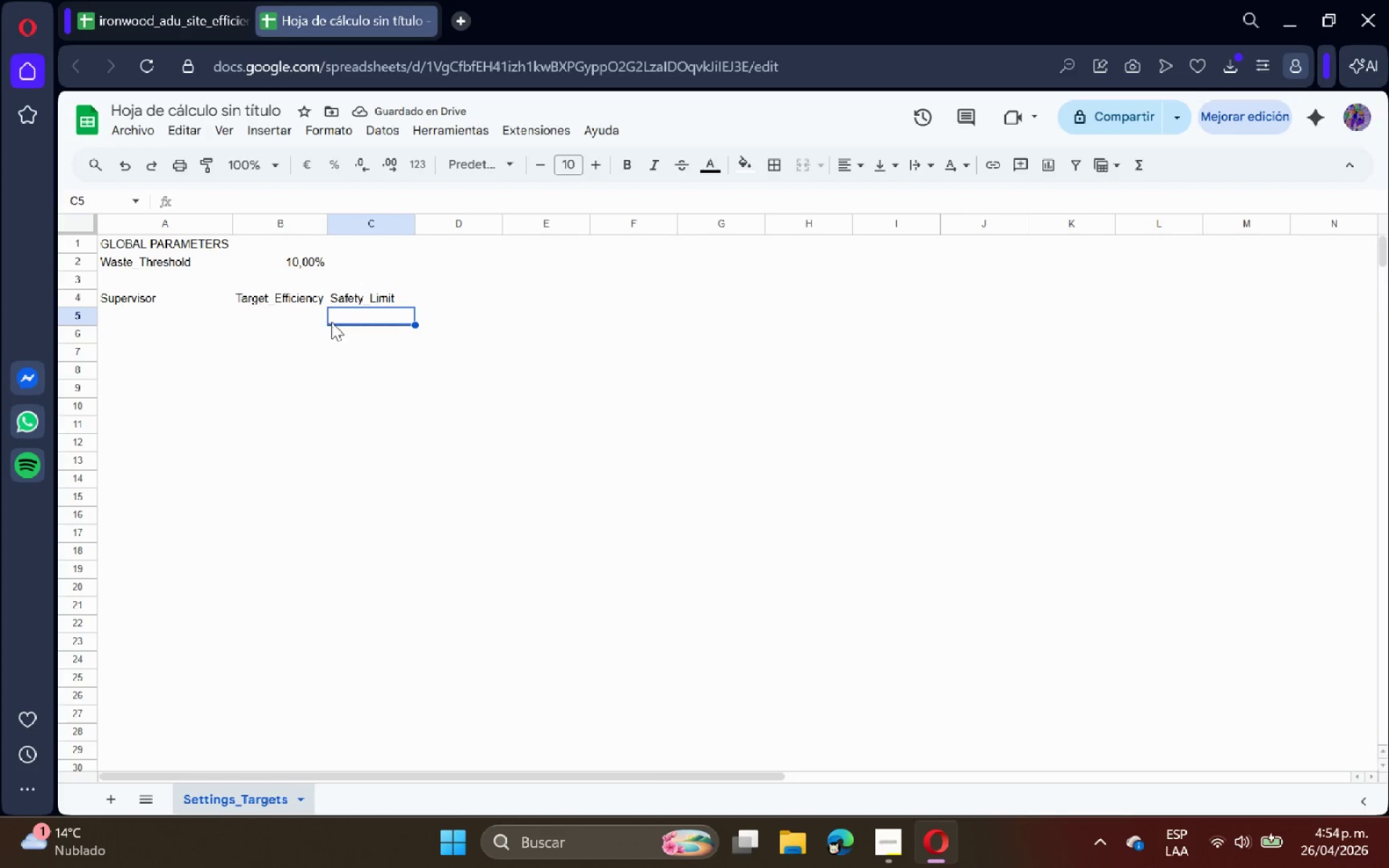 
double_click([165, 315])
 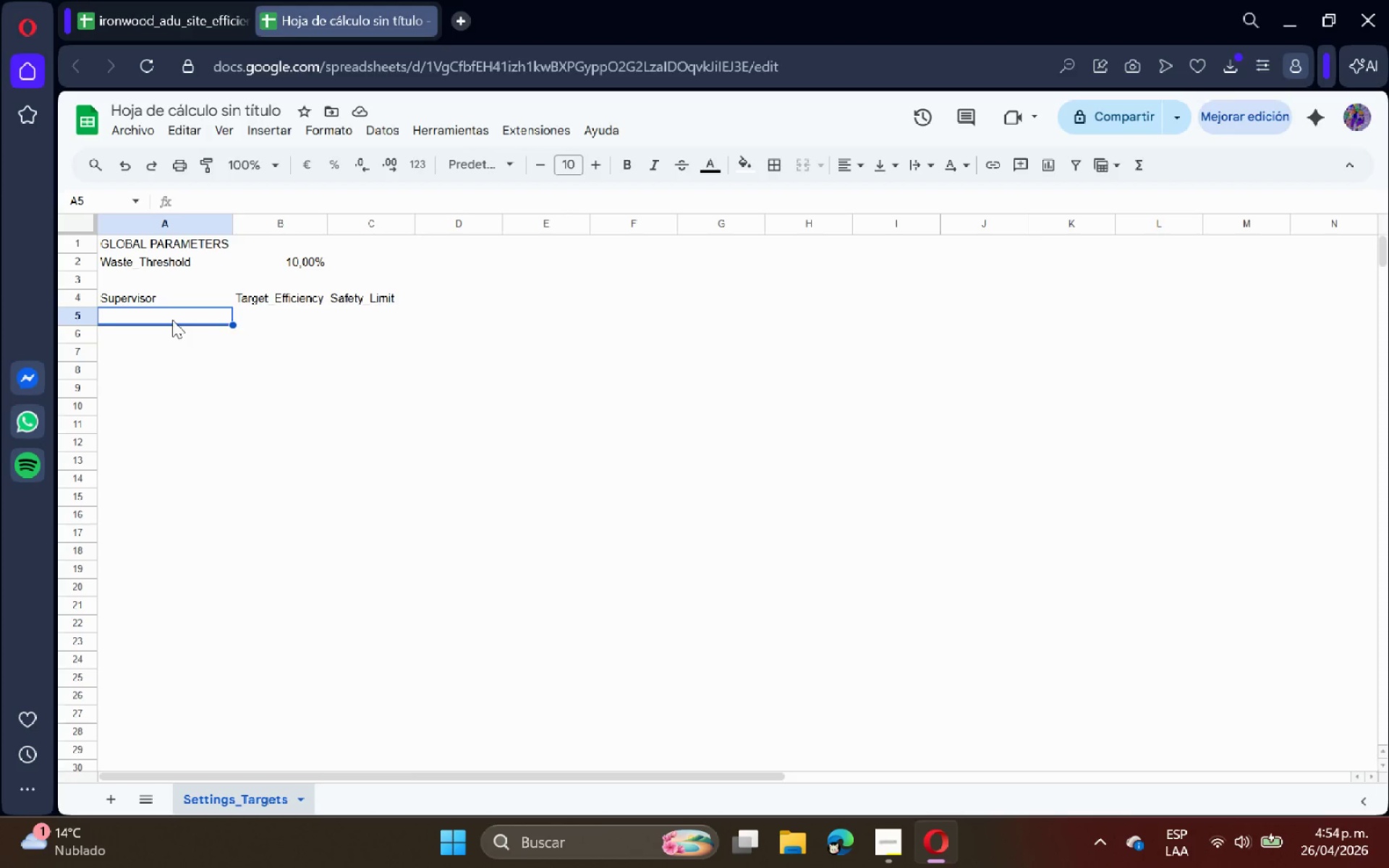 
wait(7.45)
 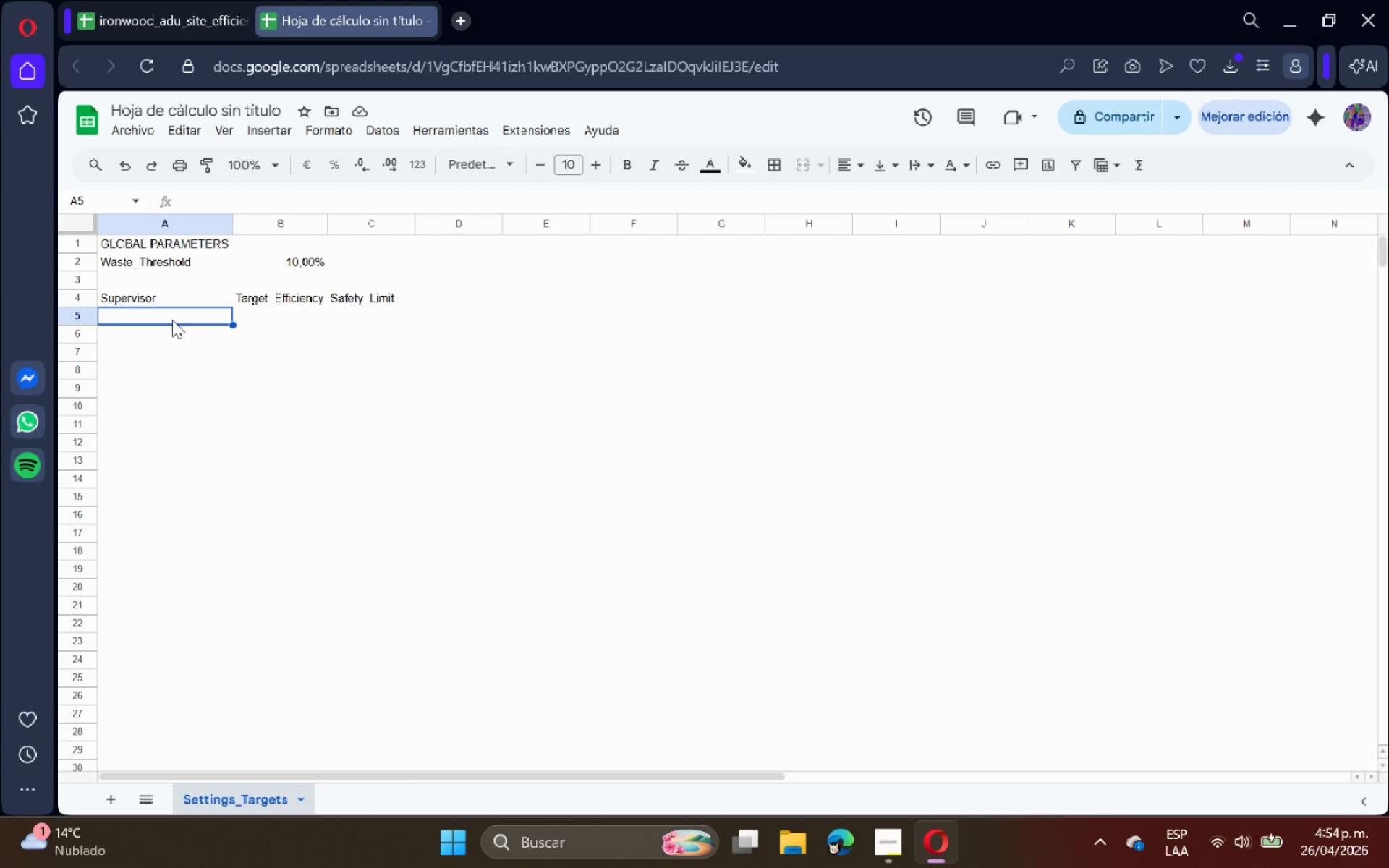 
double_click([171, 0])
 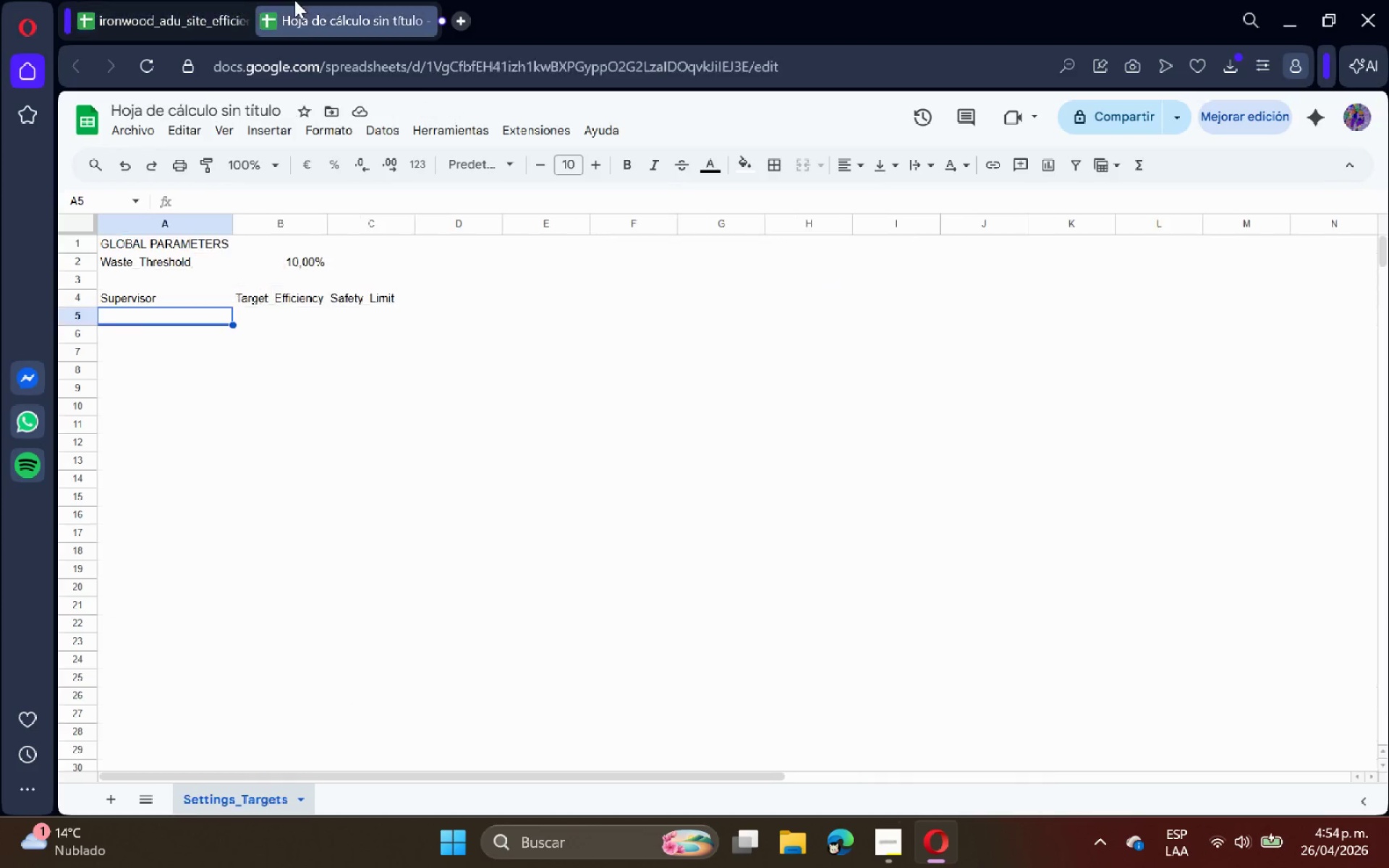 
left_click([178, 0])
 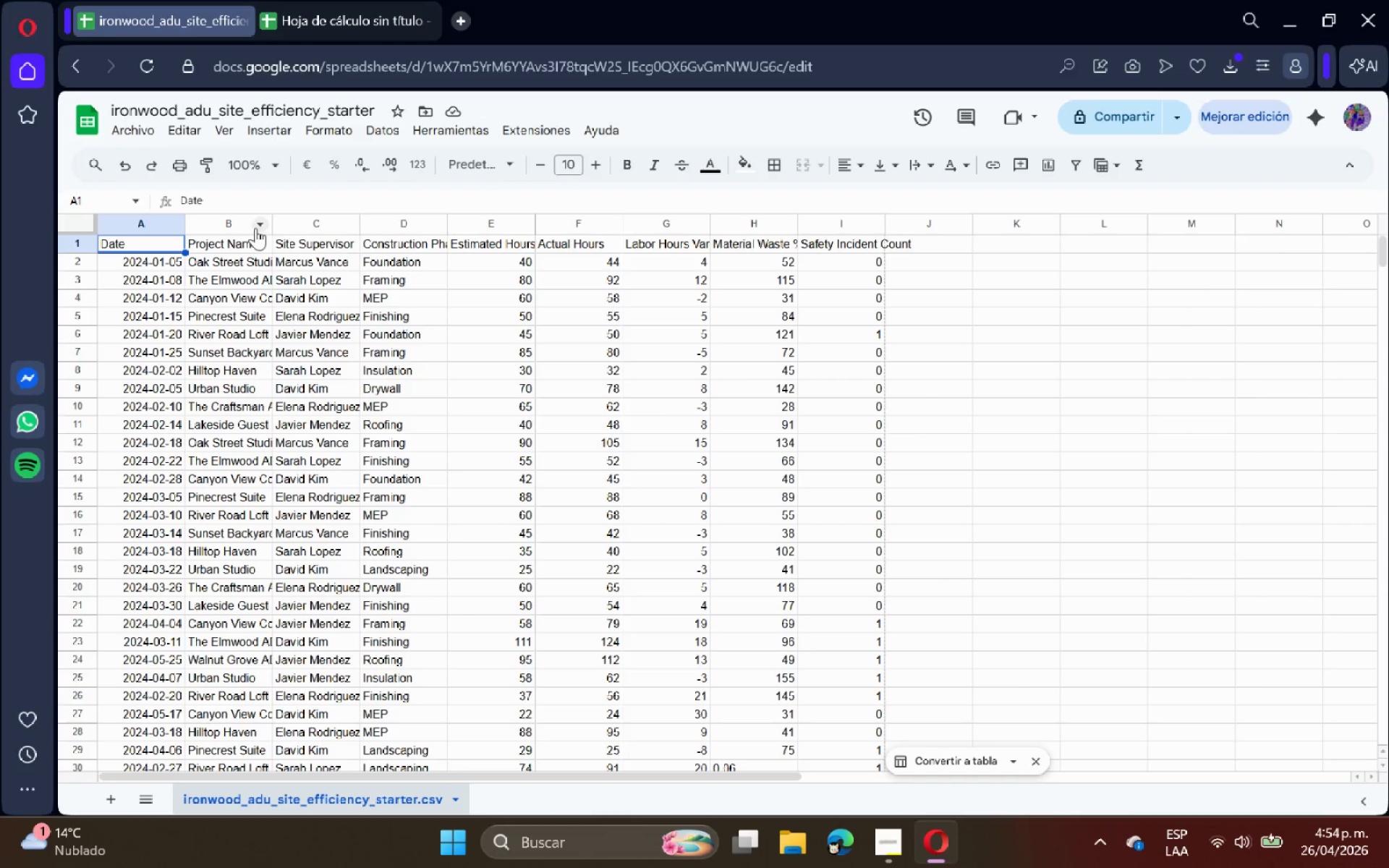 
double_click([272, 224])
 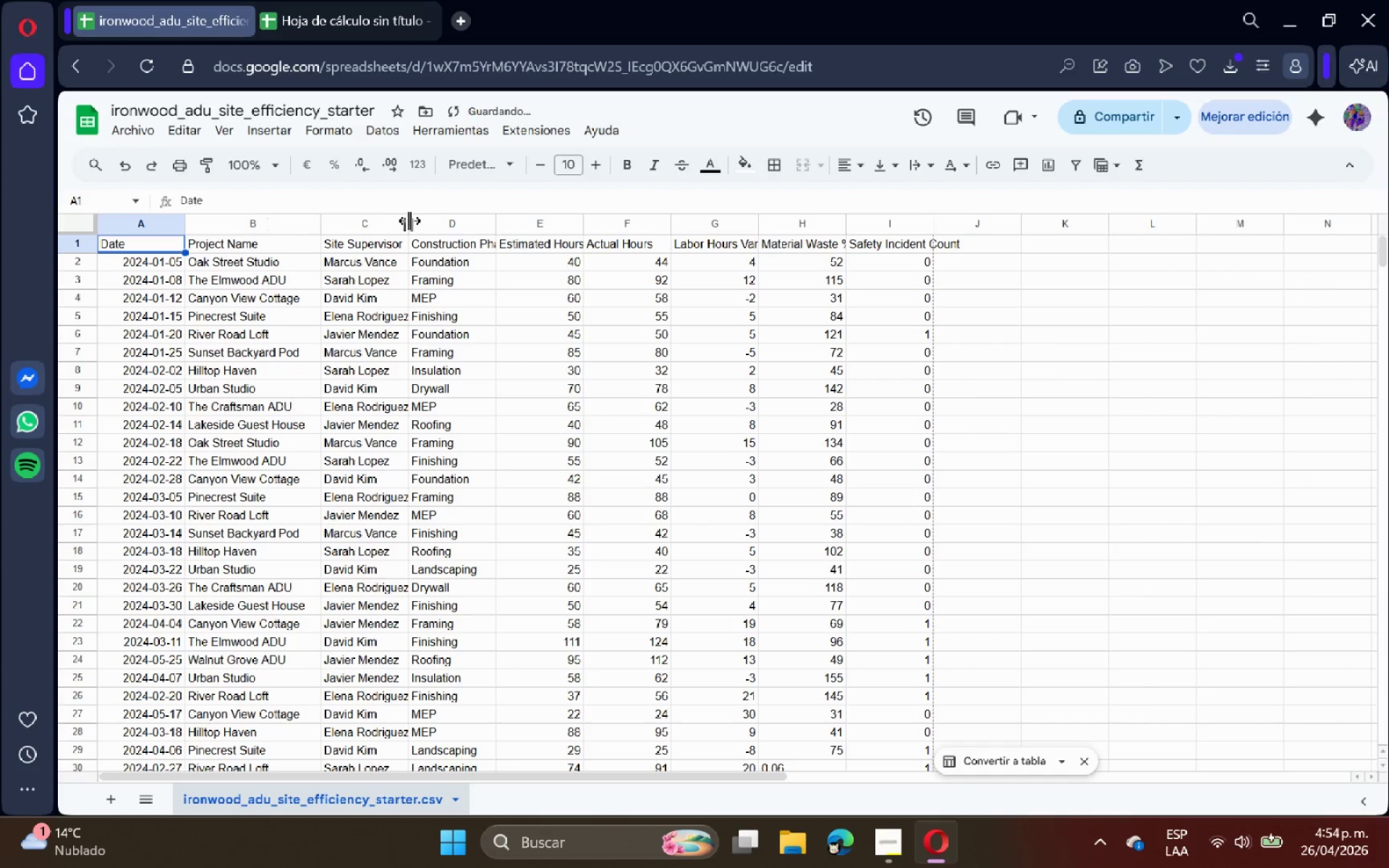 
double_click([405, 221])
 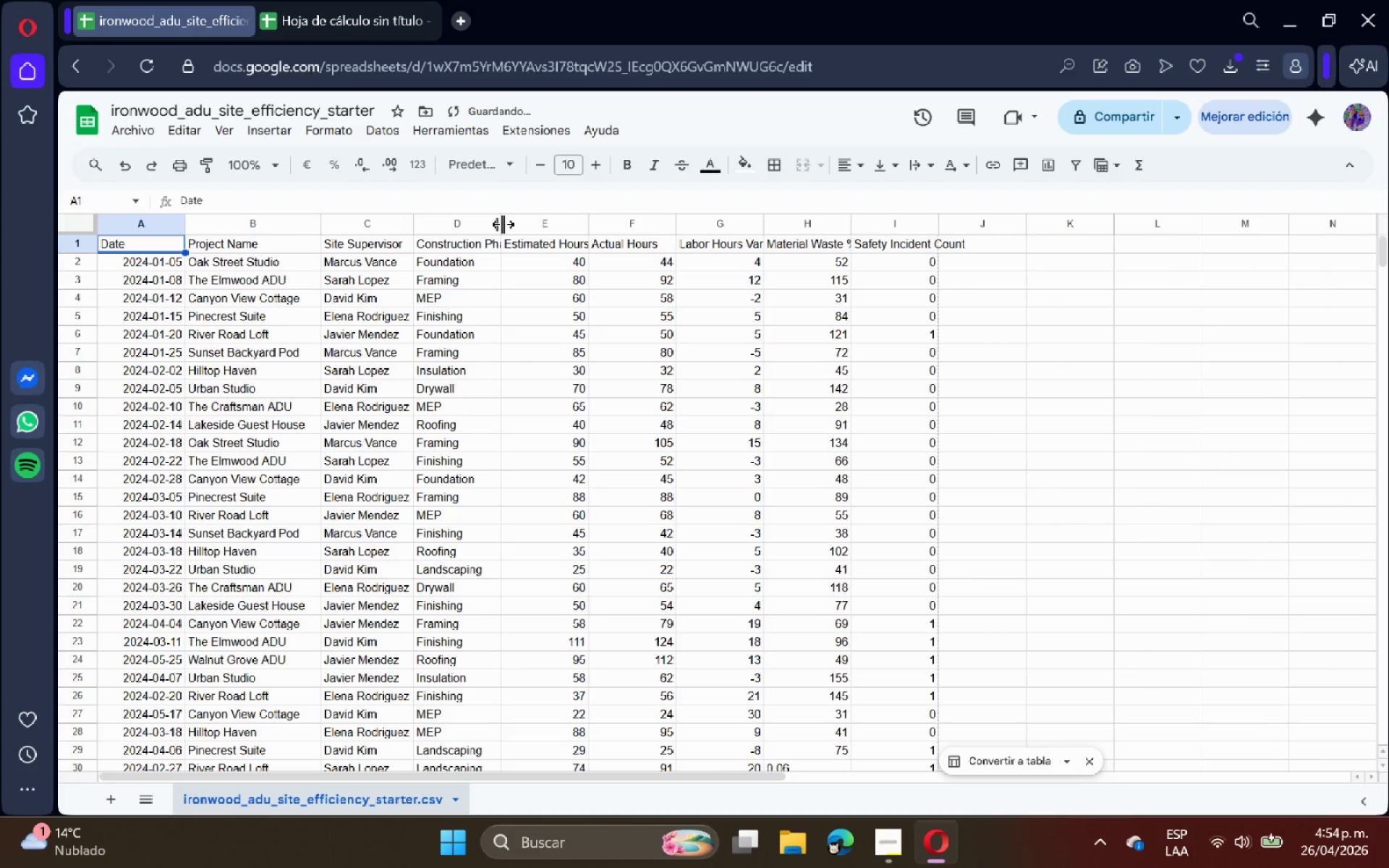 
double_click([500, 224])
 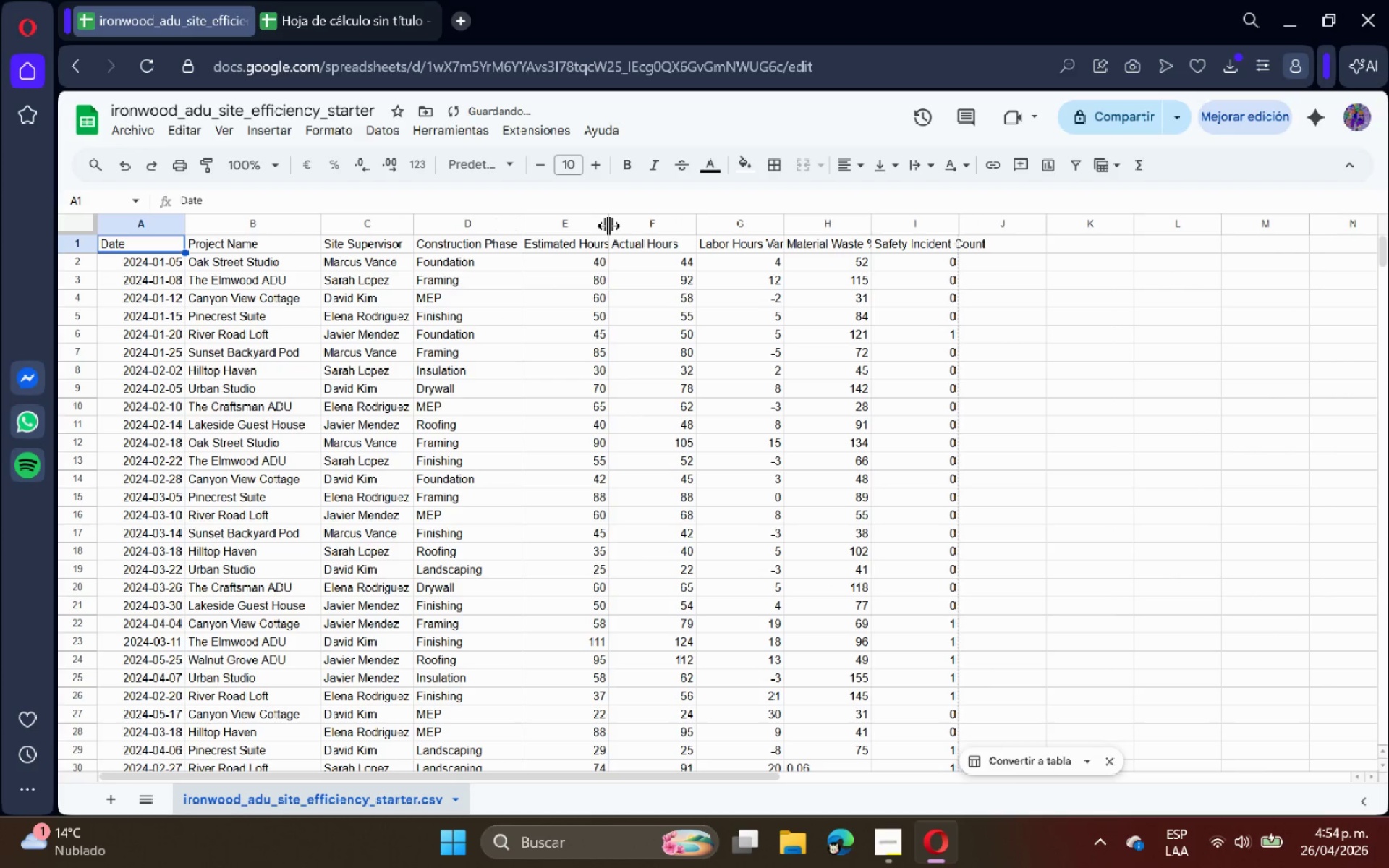 
double_click([609, 226])
 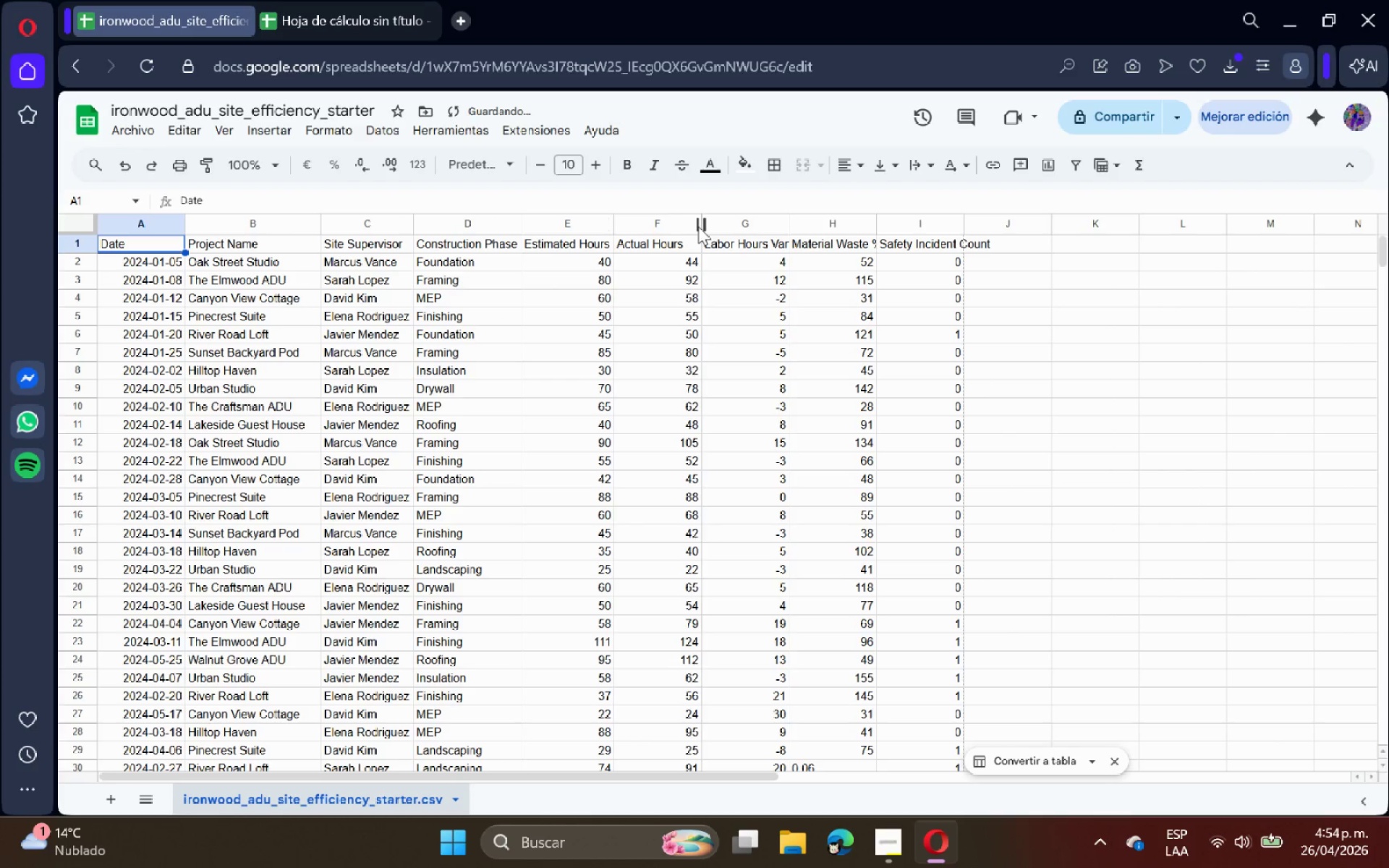 
double_click([700, 226])
 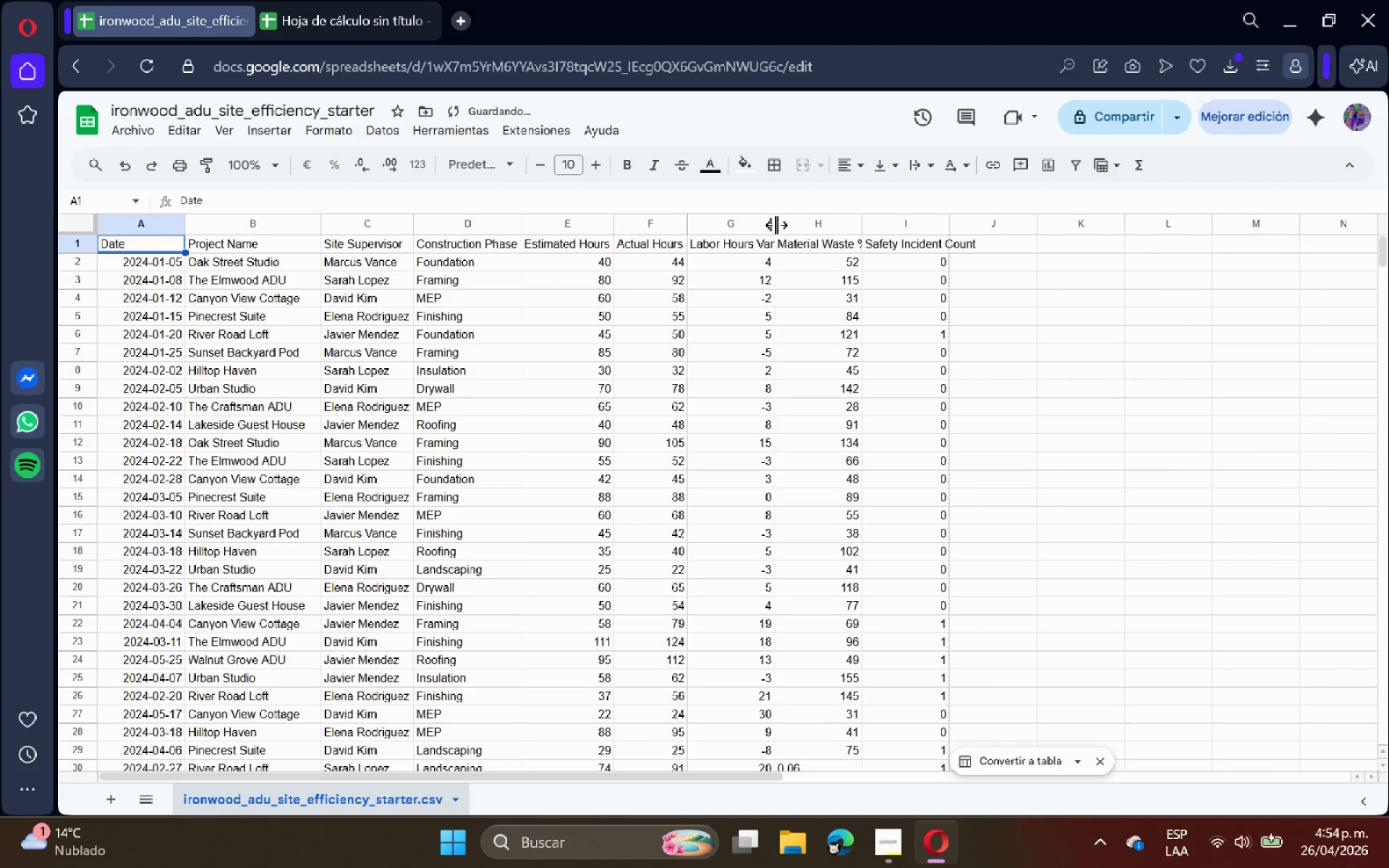 
double_click([776, 225])
 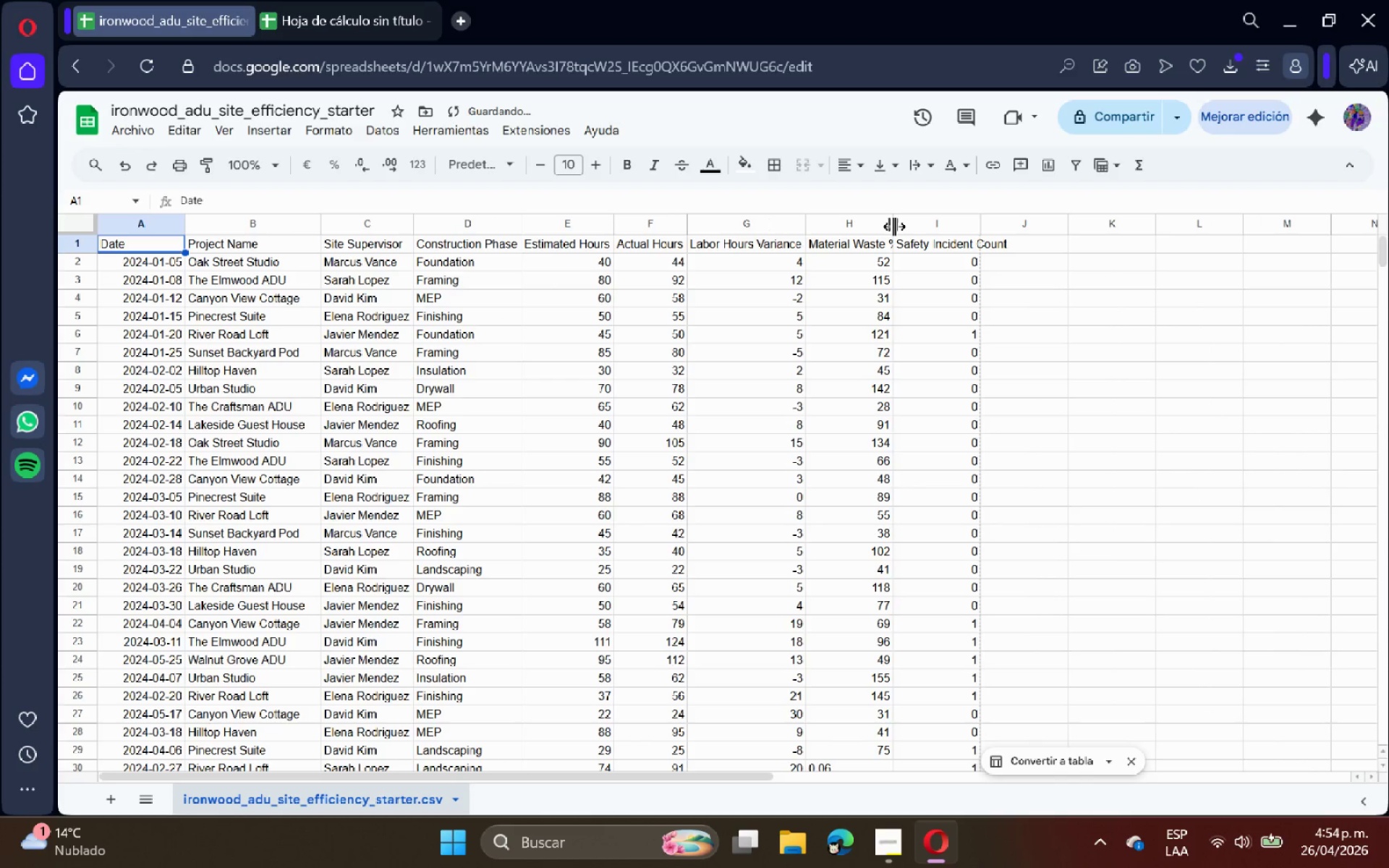 
double_click([894, 226])
 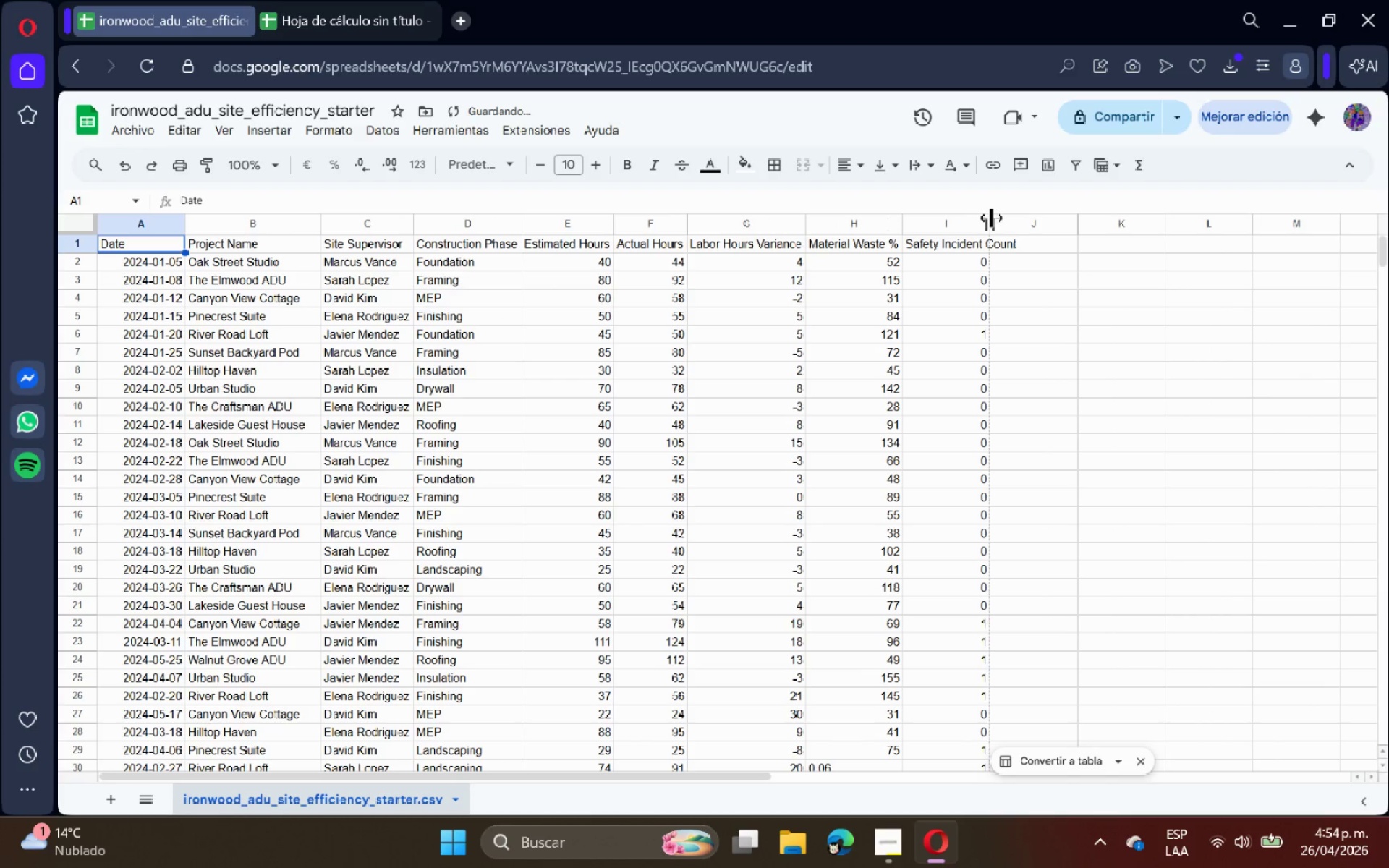 
double_click([983, 220])
 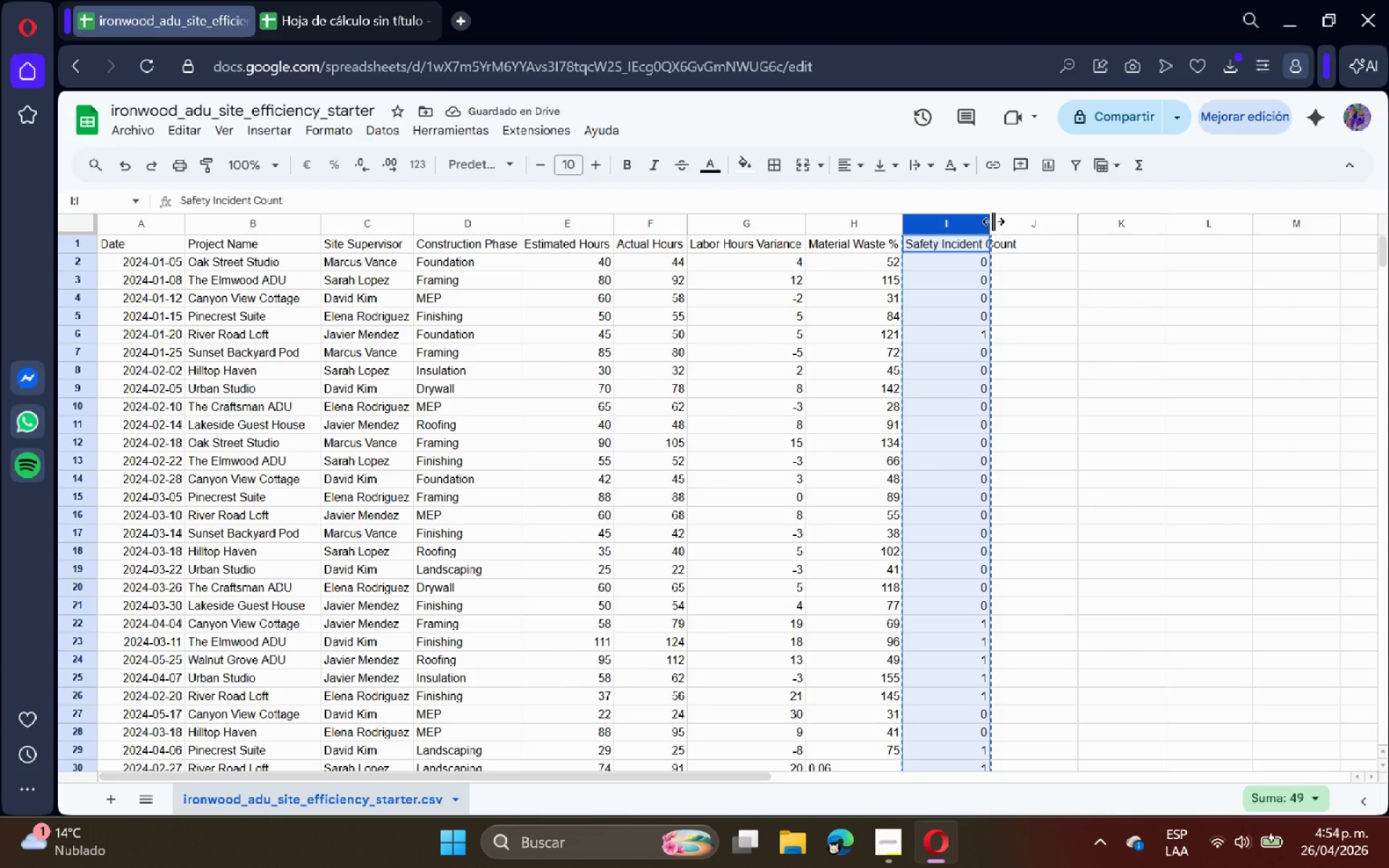 
double_click([991, 221])
 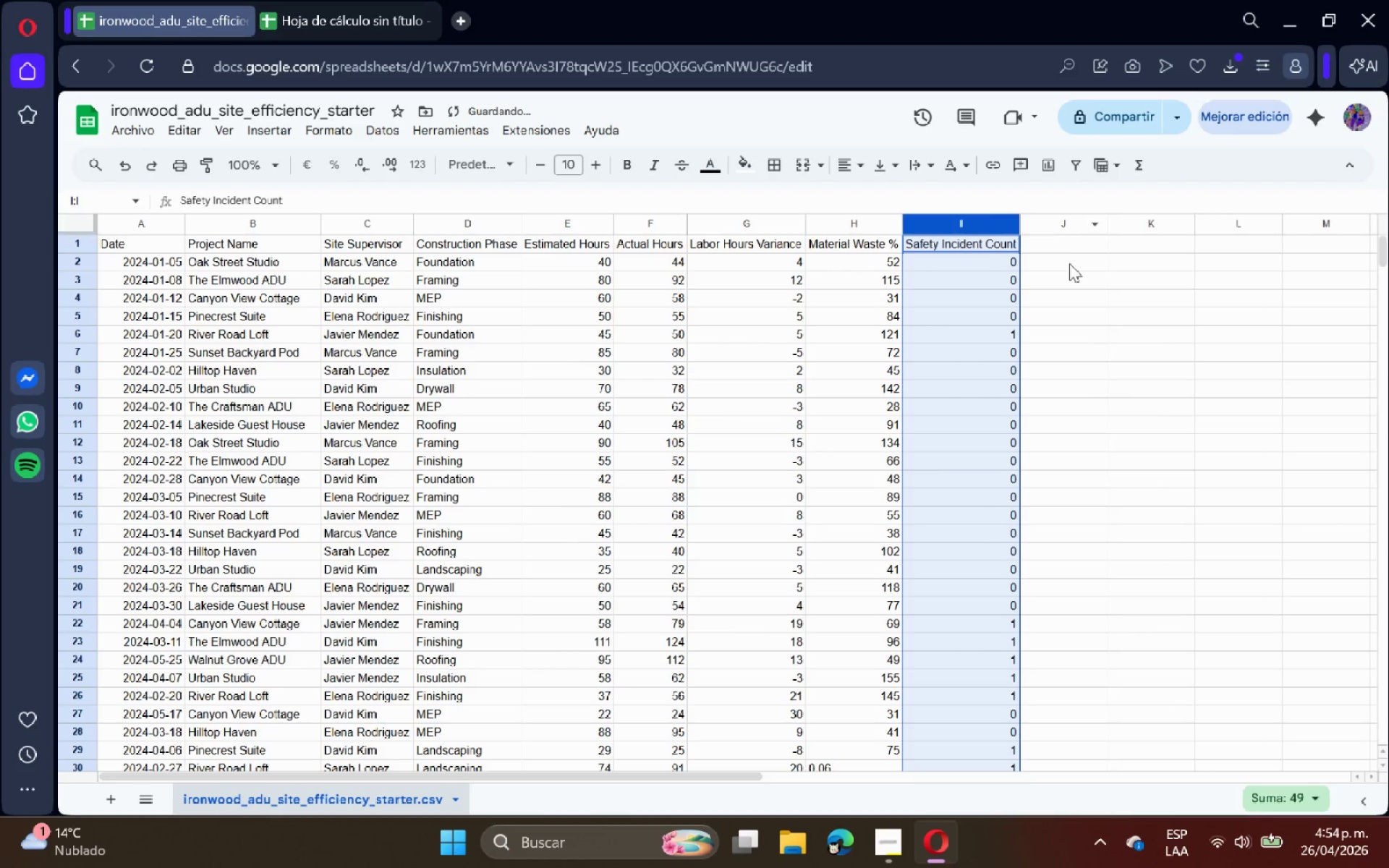 
left_click([1069, 263])
 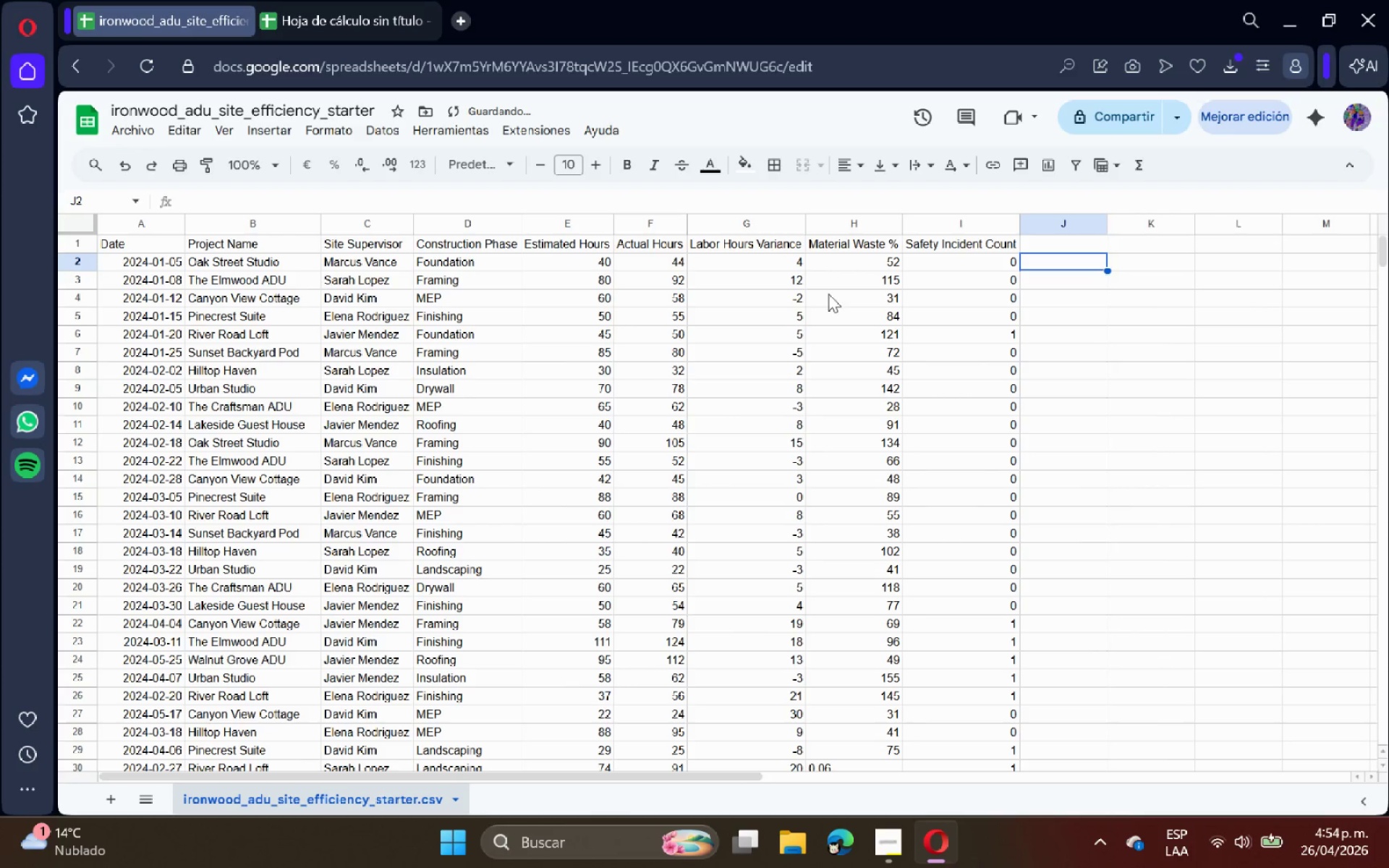 
scroll: coordinate [674, 349], scroll_direction: up, amount: 2.0
 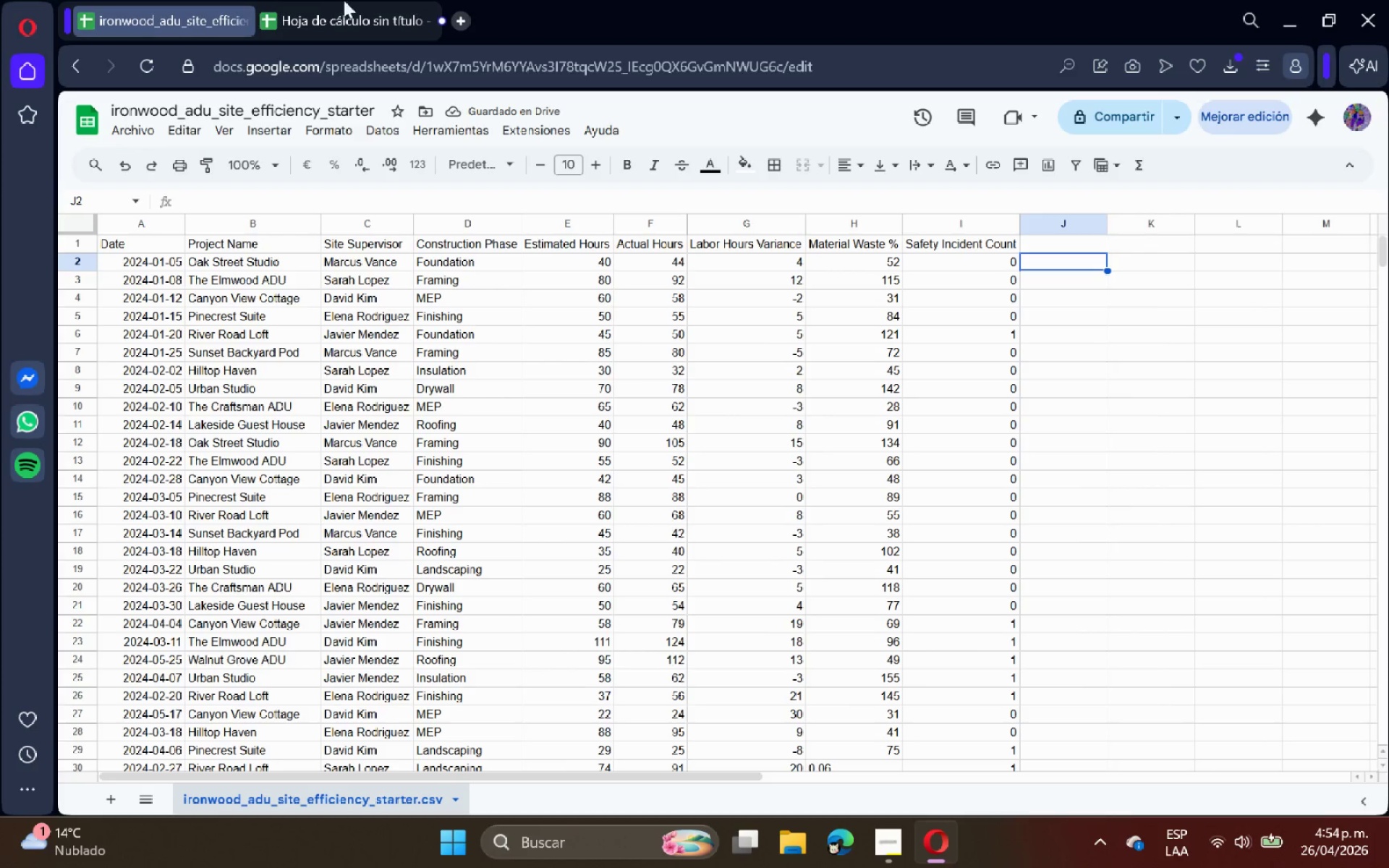 
left_click([309, 0])
 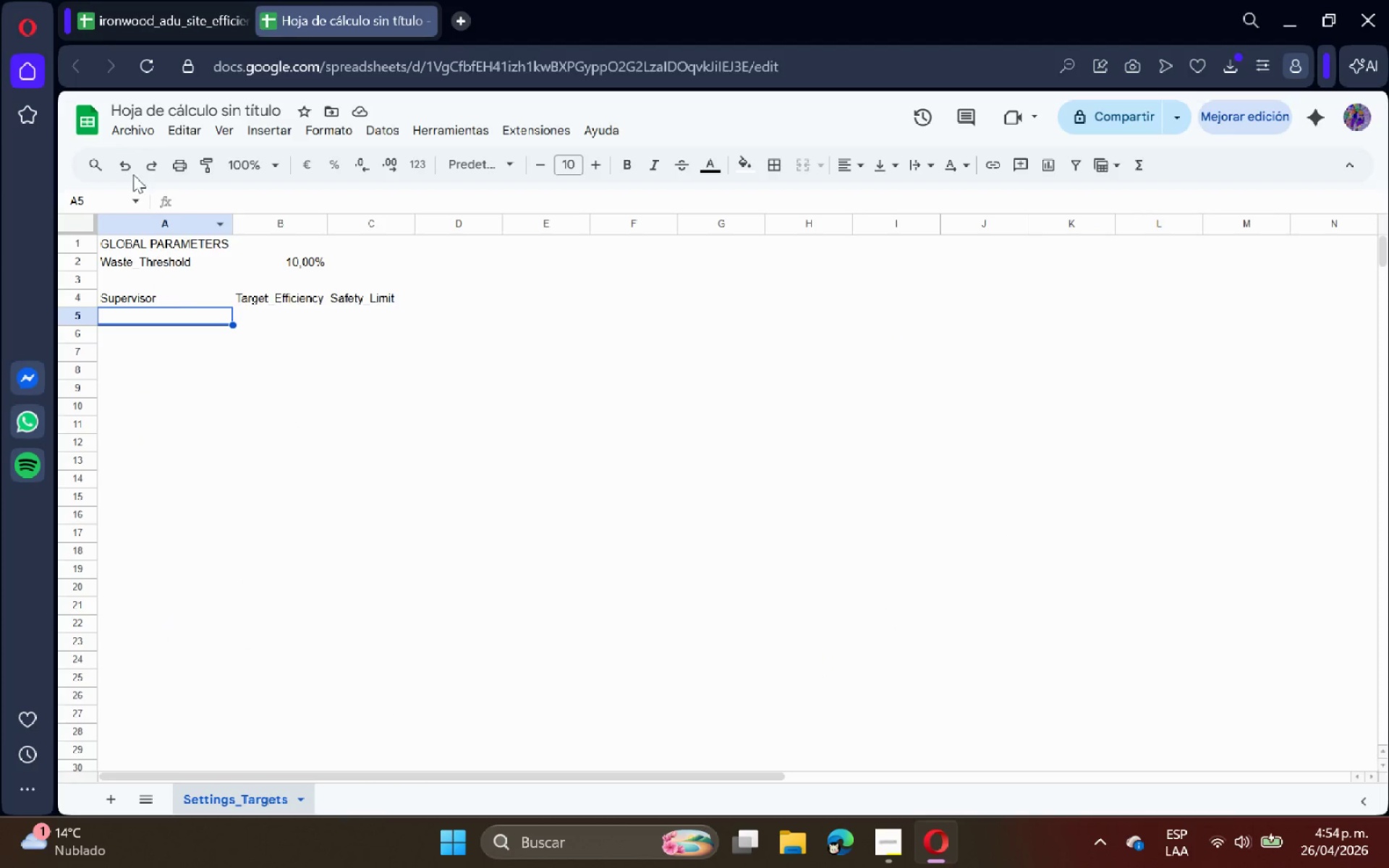 
left_click([221, 0])
 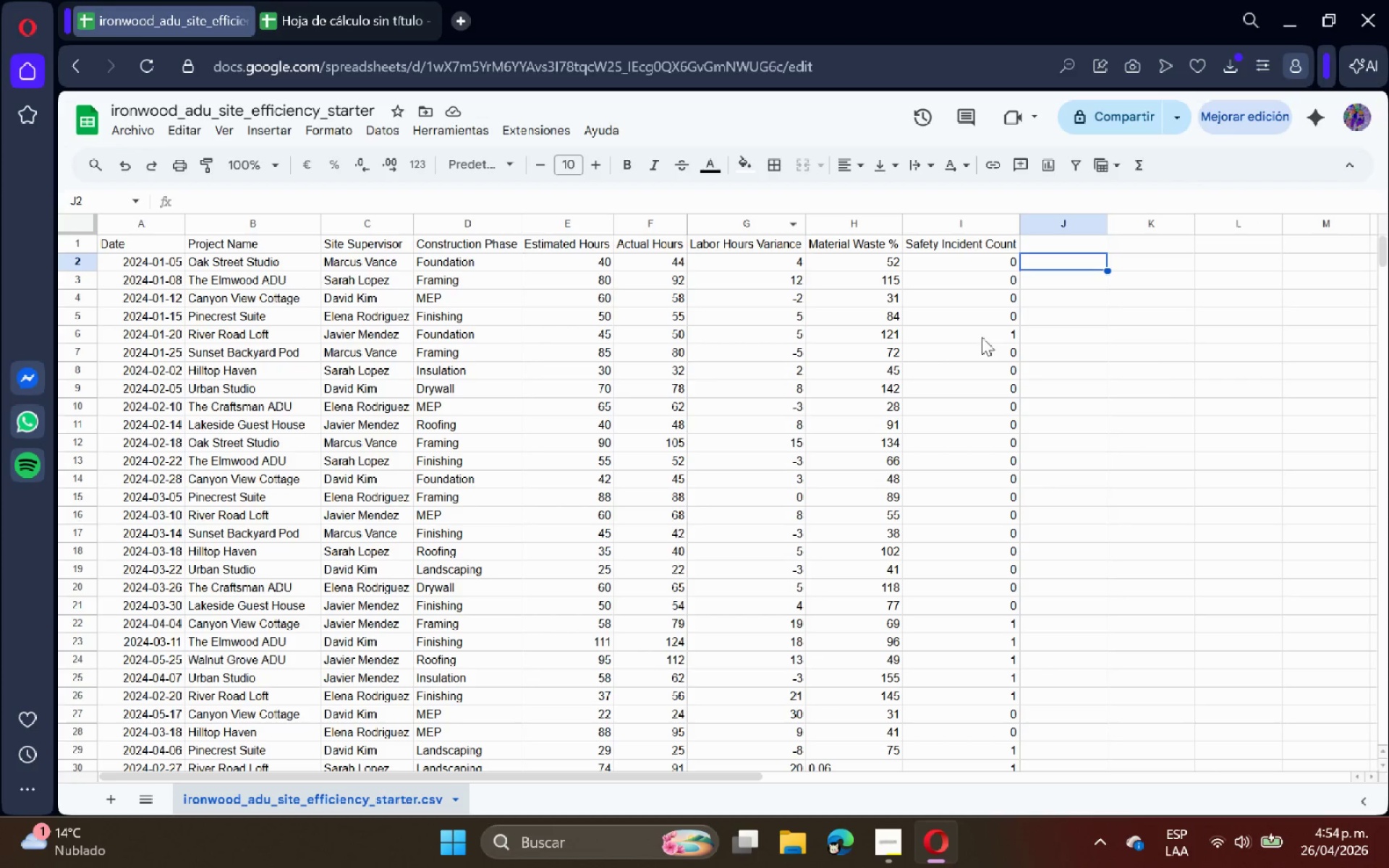 
left_click([1160, 367])
 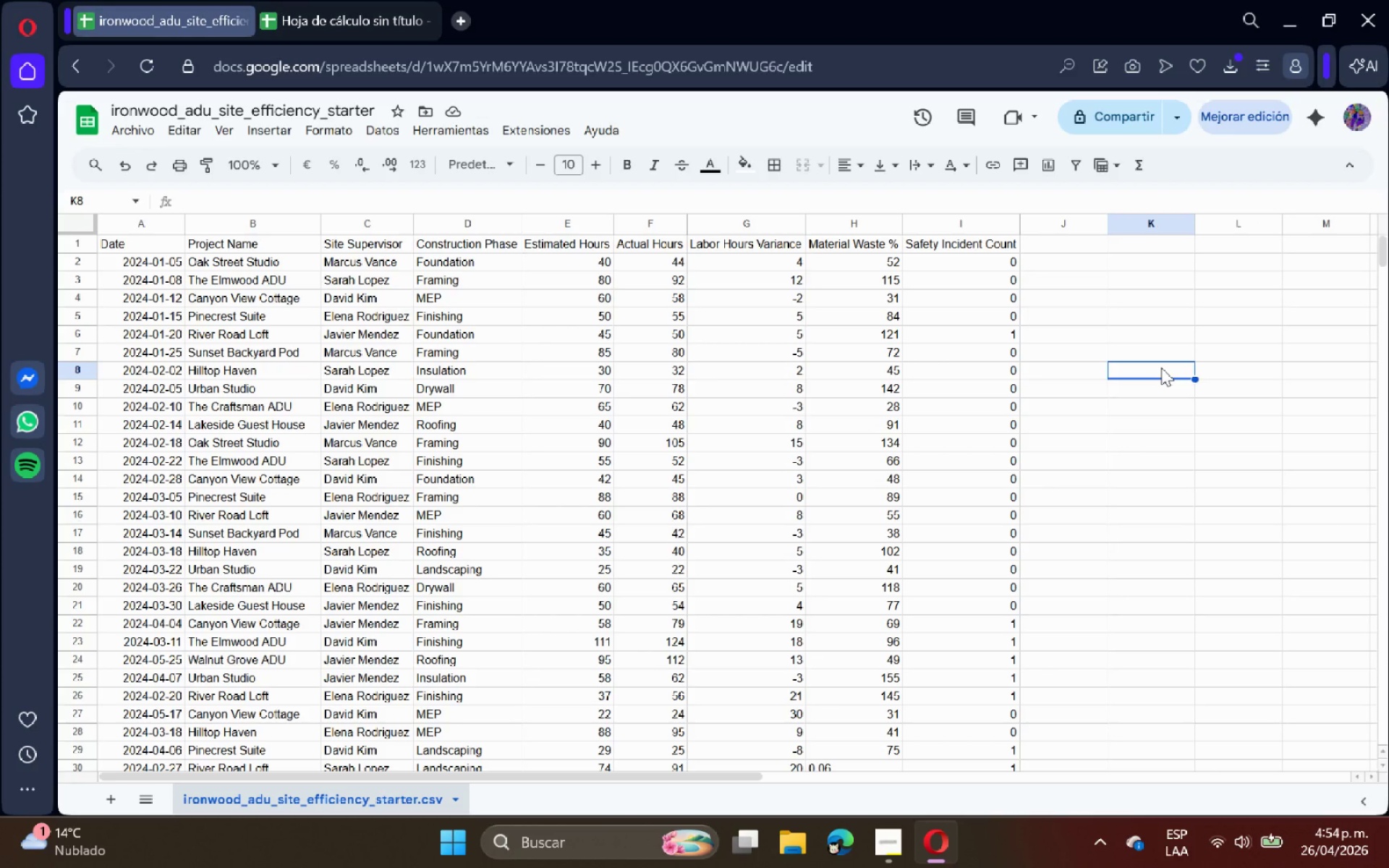 
type()UNUQ)
key(Backspace)
key(Backspace)
type(IQUE)
key(Tab)
 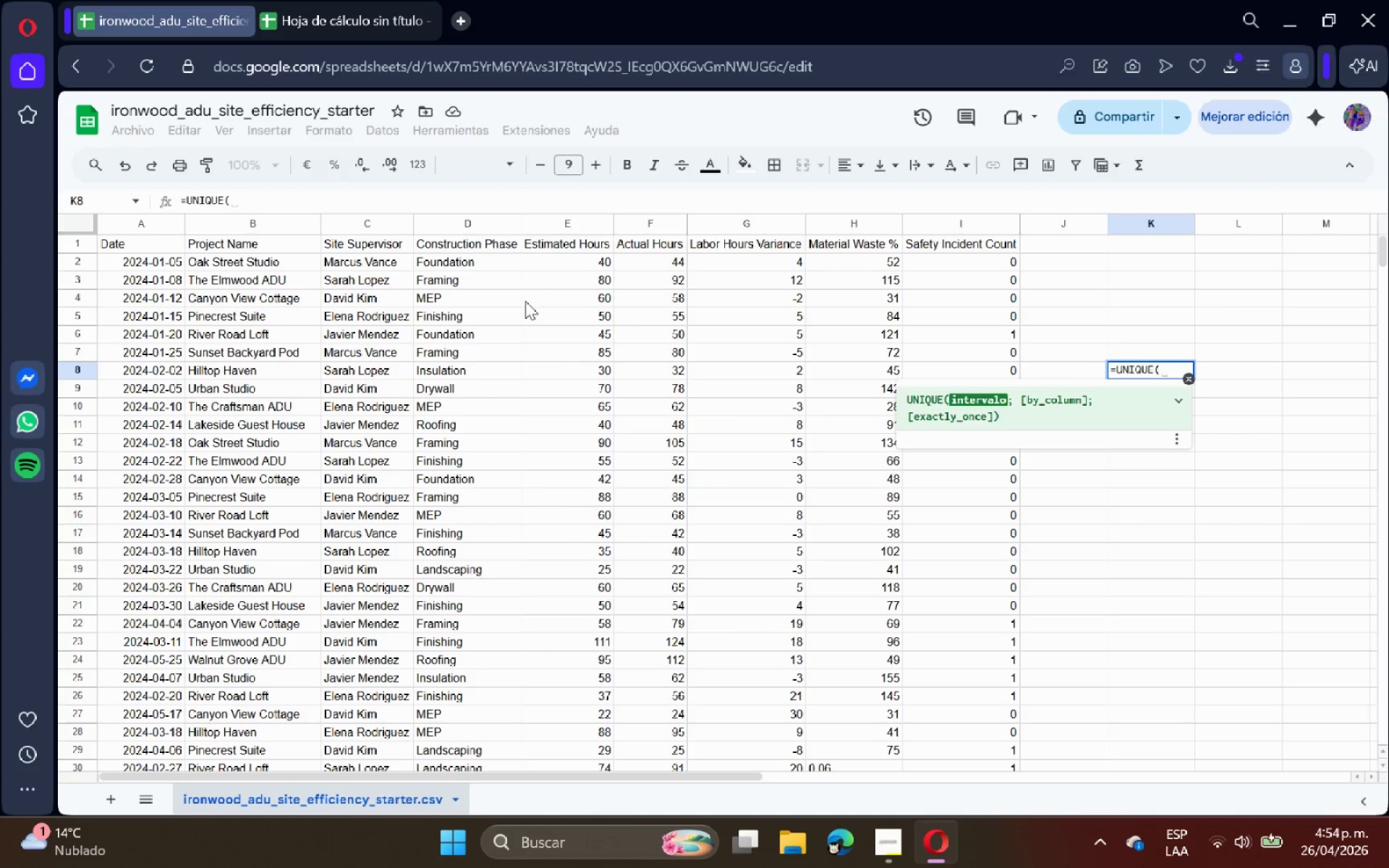 
left_click([342, 263])
 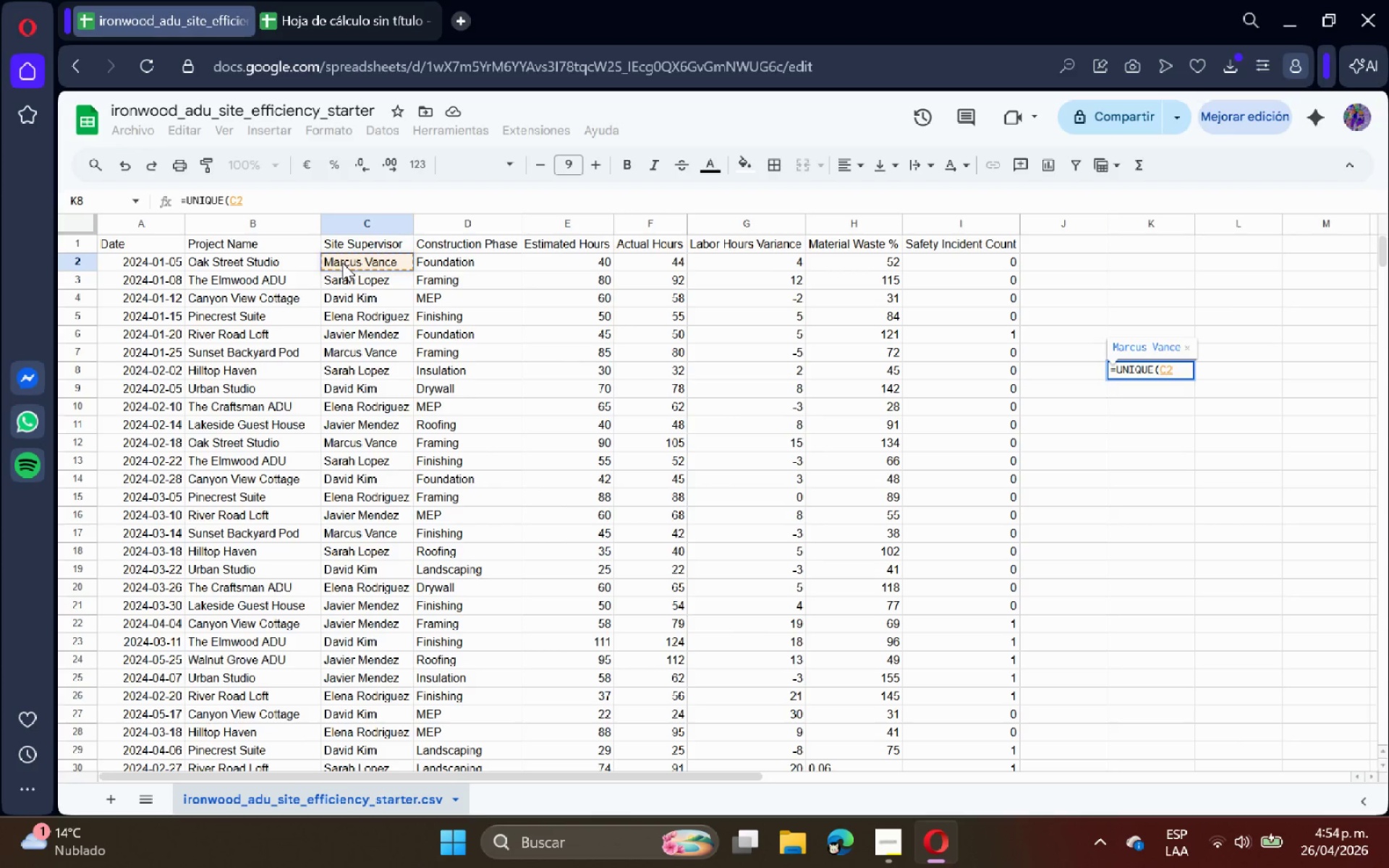 
key(Control+Shift+ArrowDown)
 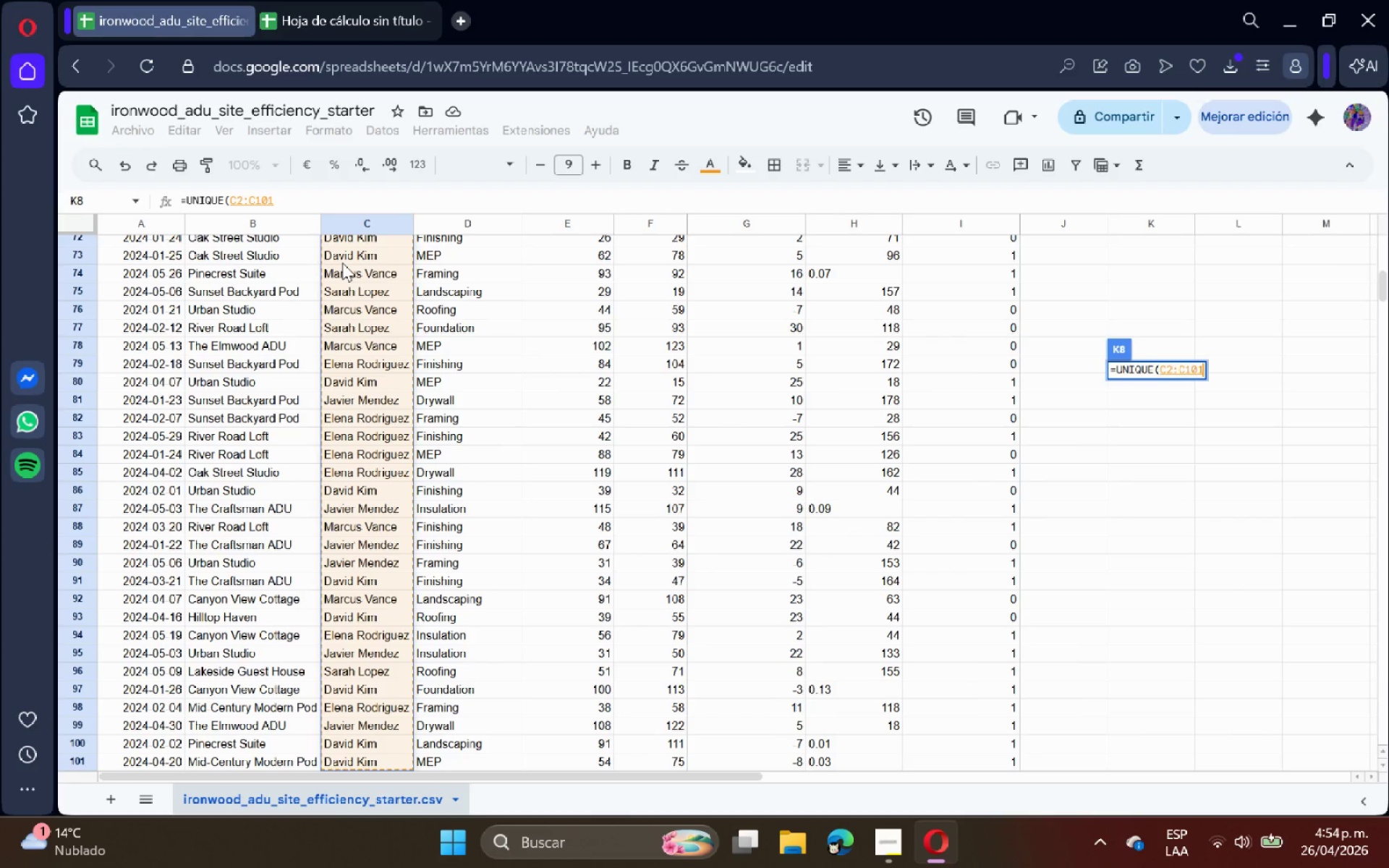 
key(Shift+ShiftRight)
 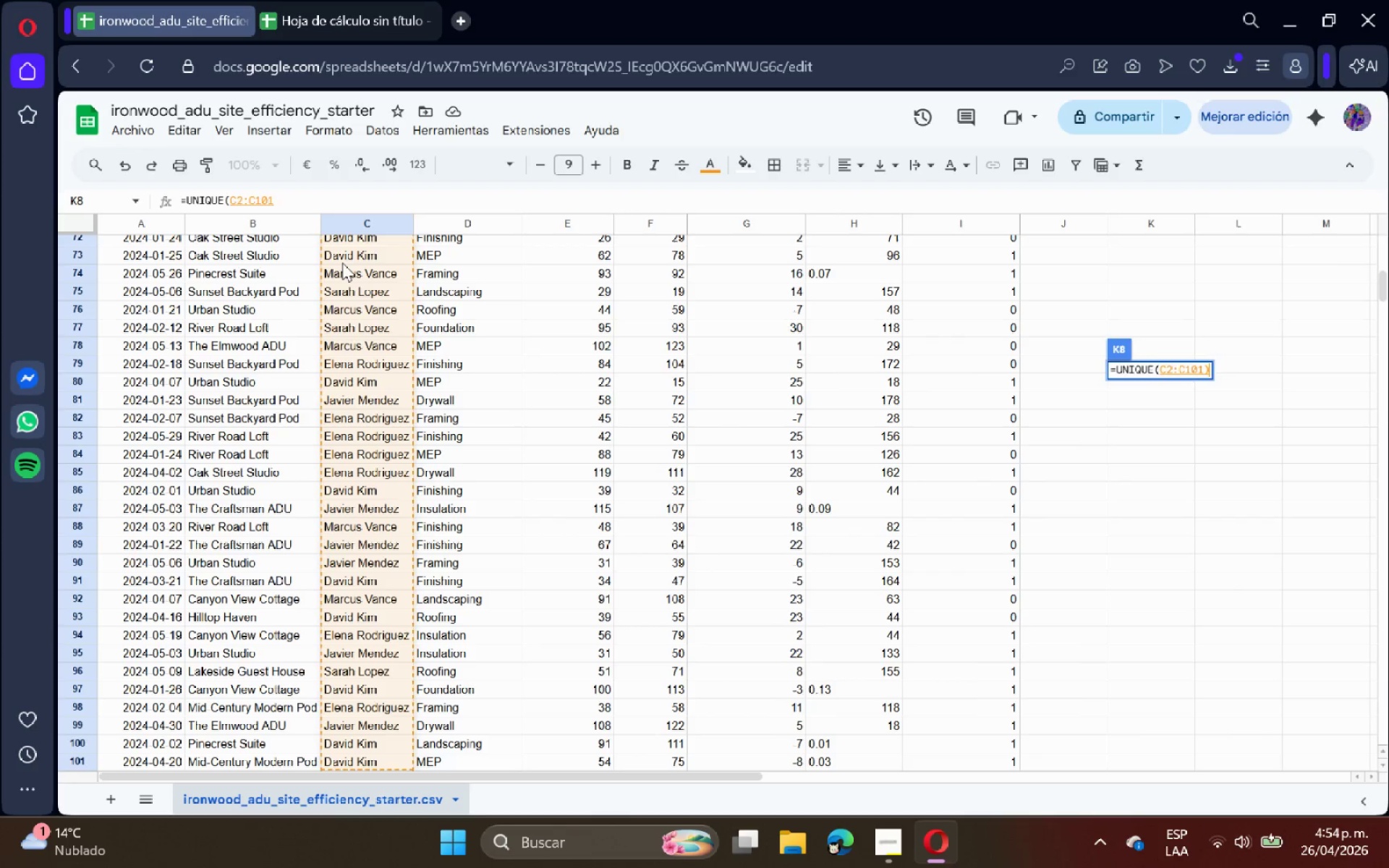 
key(Shift+9)
 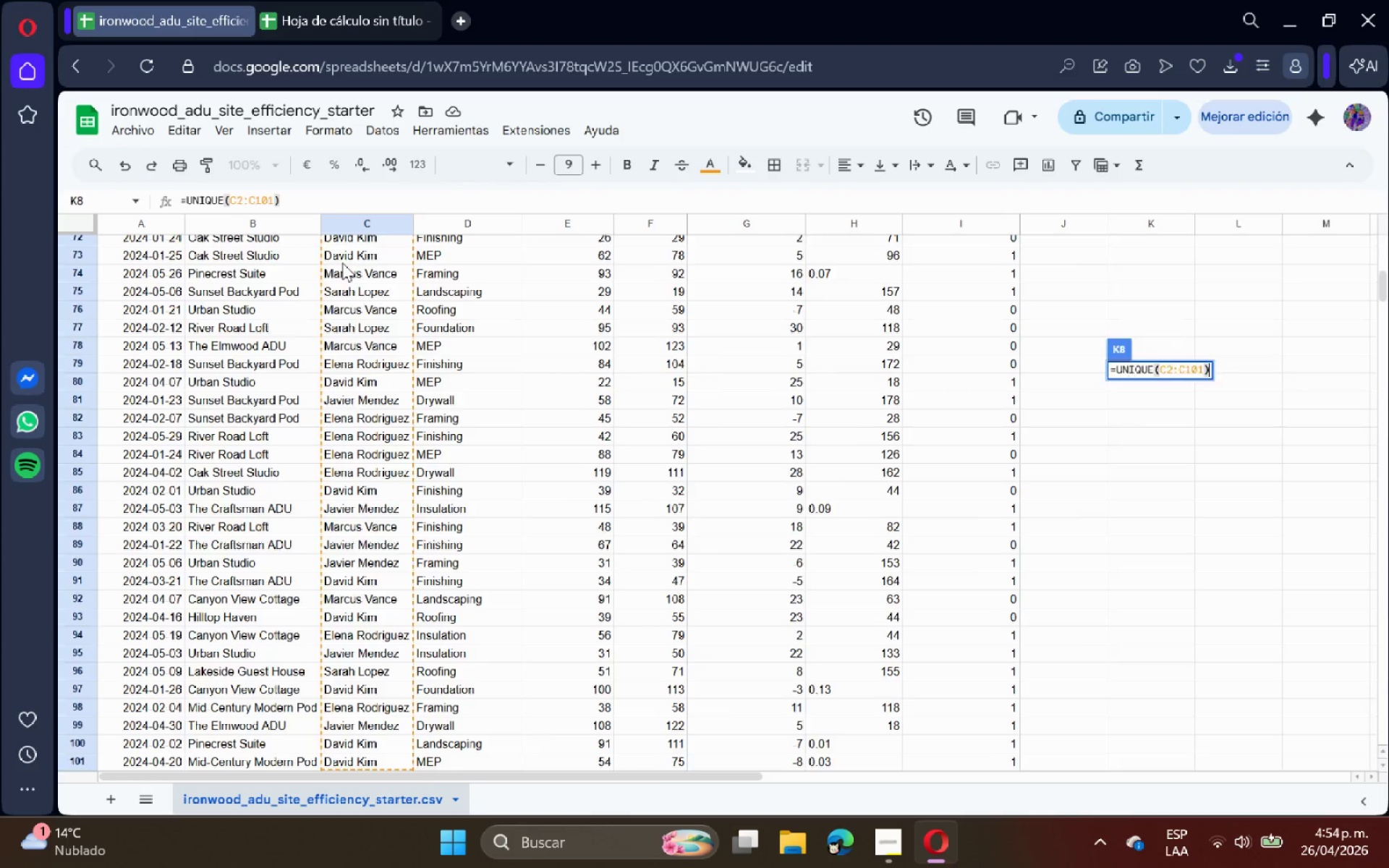 
key(Enter)
 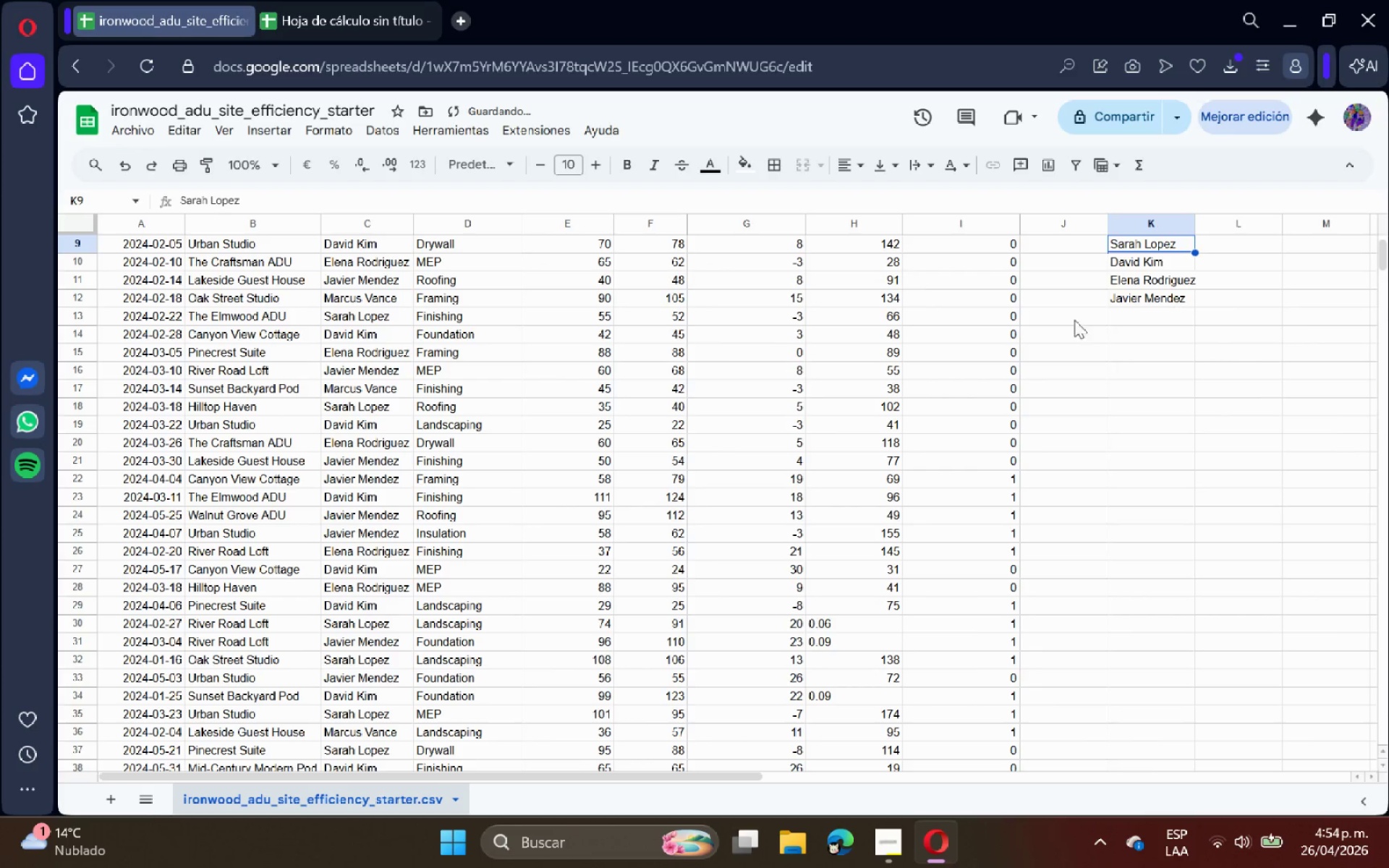 
scroll: coordinate [1129, 354], scroll_direction: up, amount: 6.0
 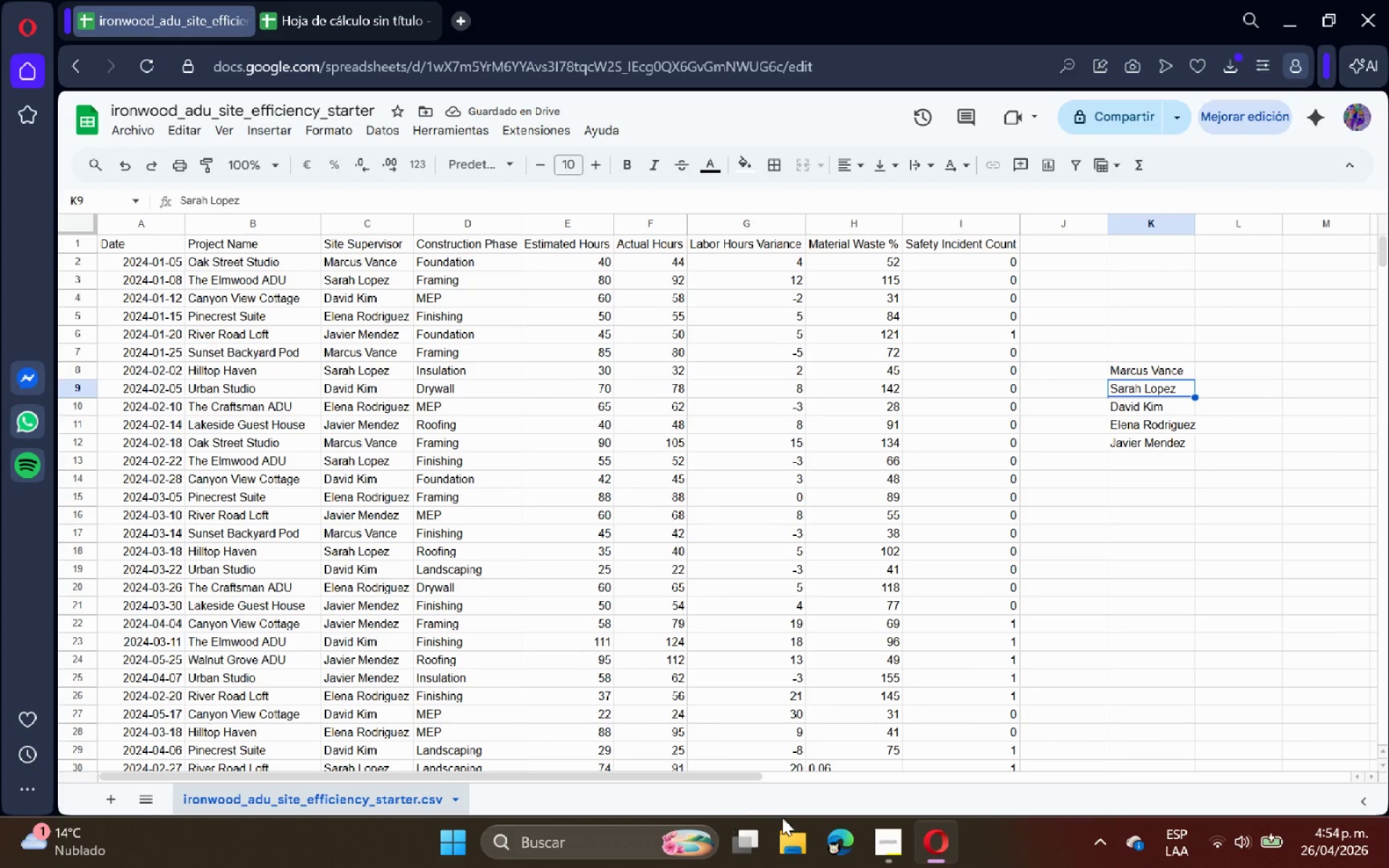 
left_click([876, 838])